 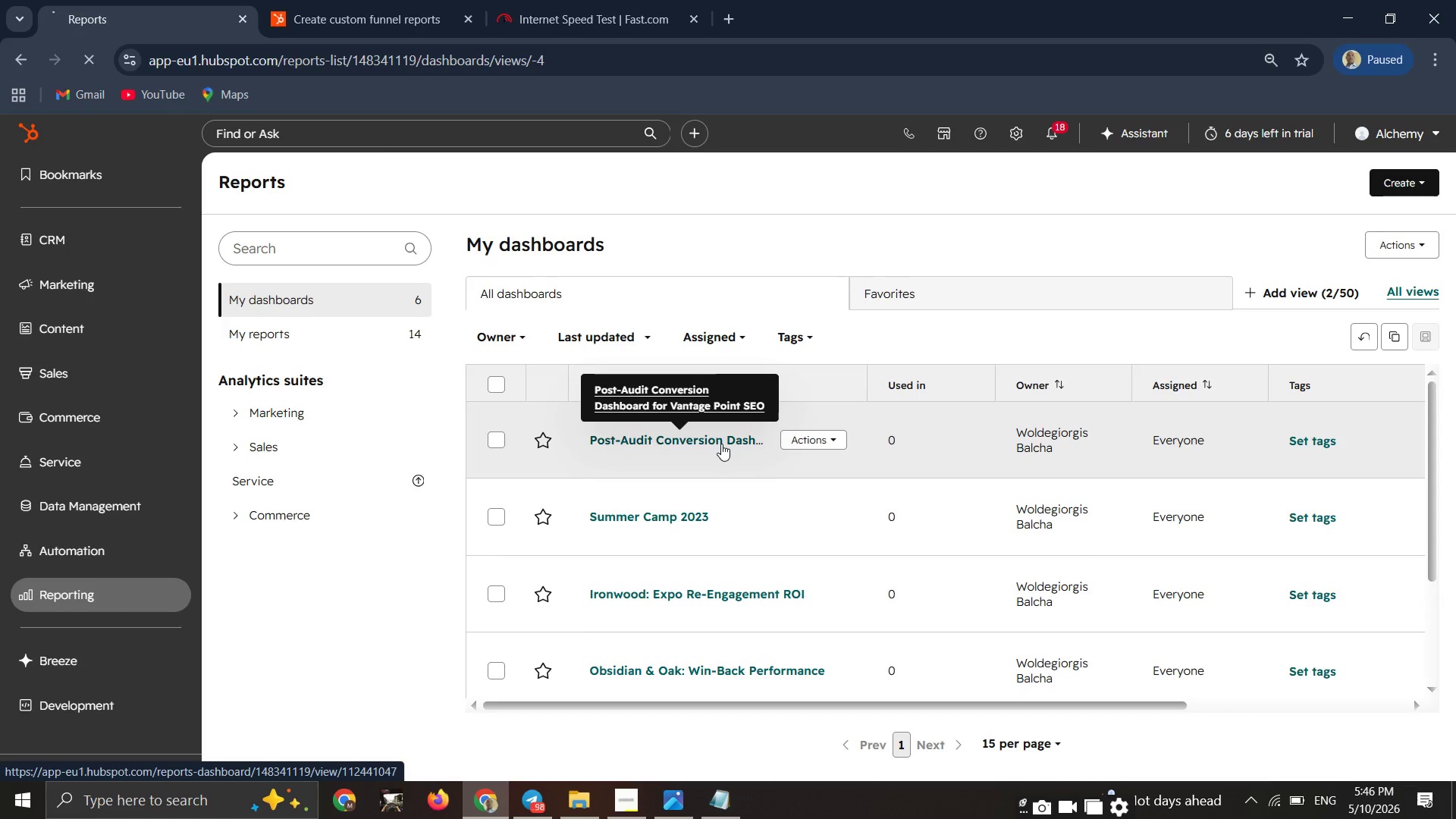 
left_click([721, 444])
 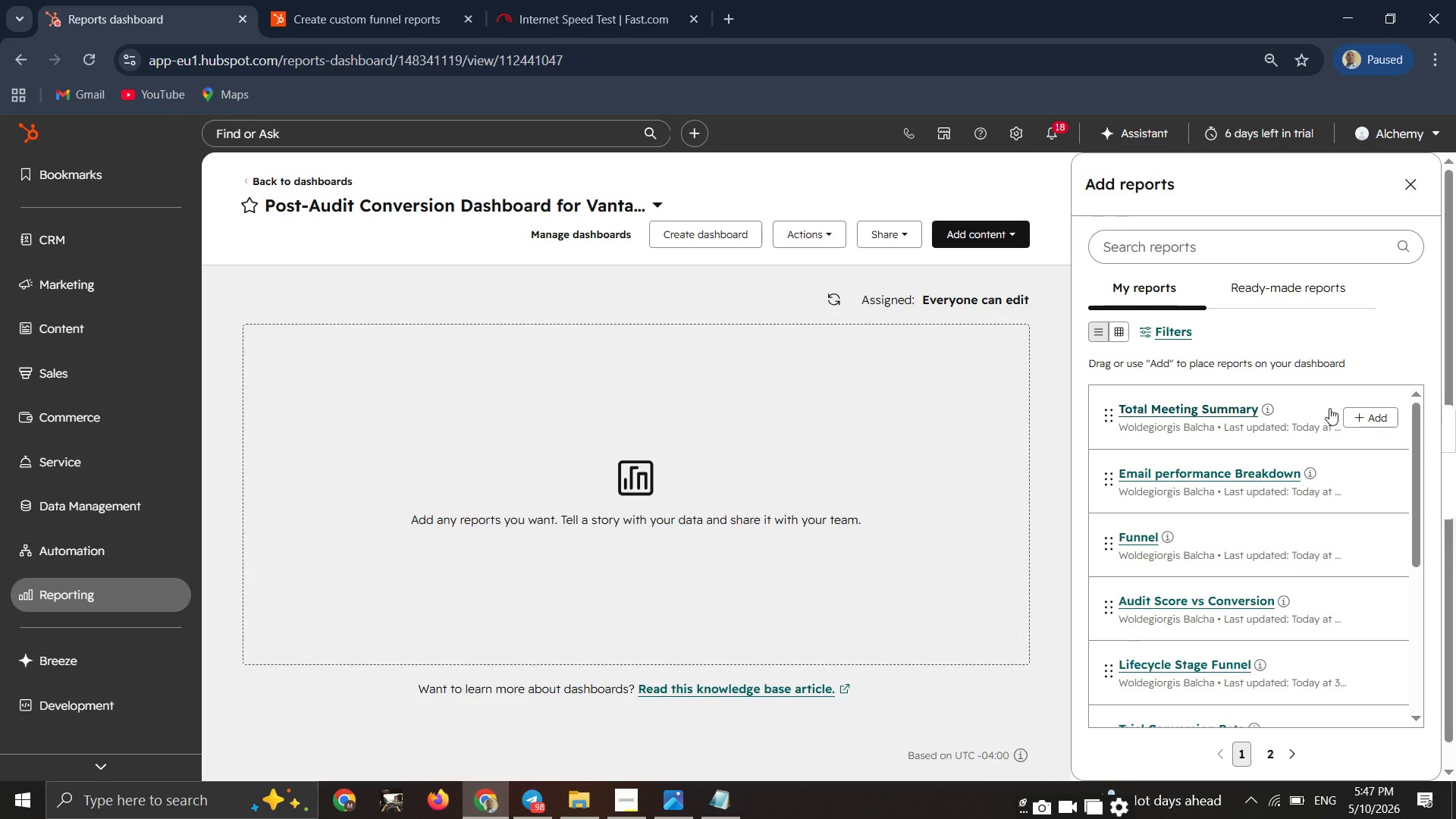 
wait(24.86)
 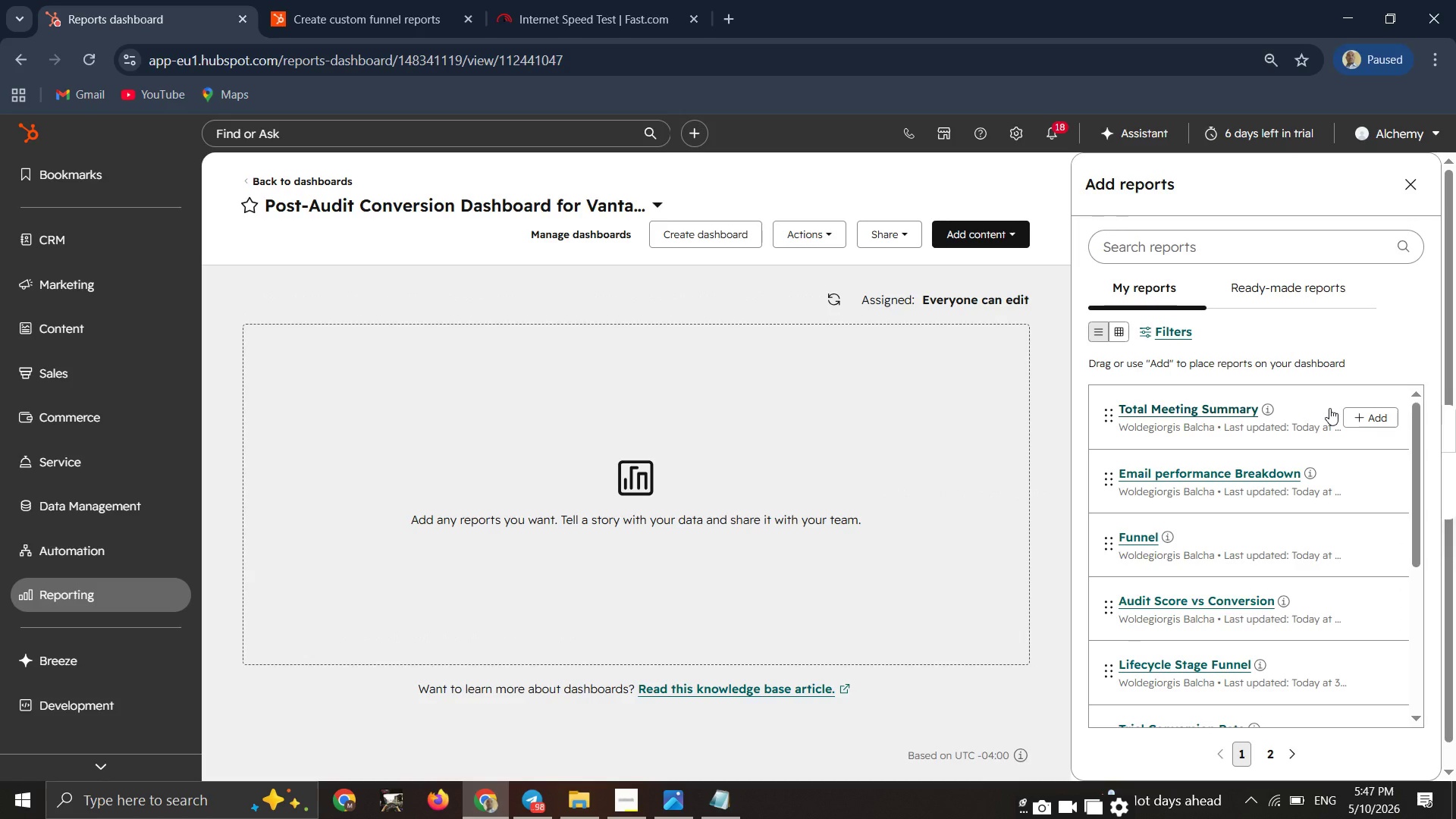 
left_click([1370, 417])
 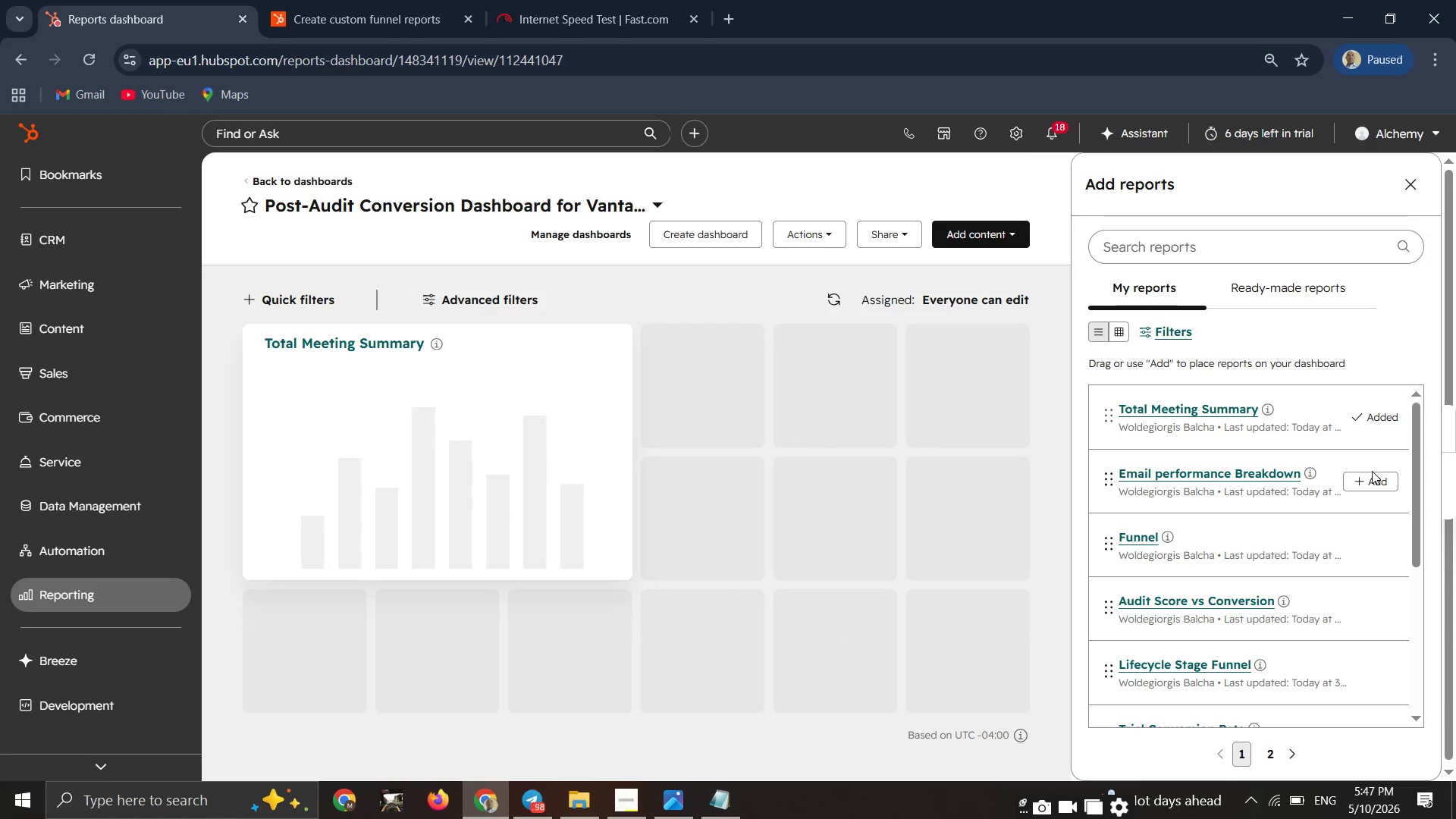 
wait(11.97)
 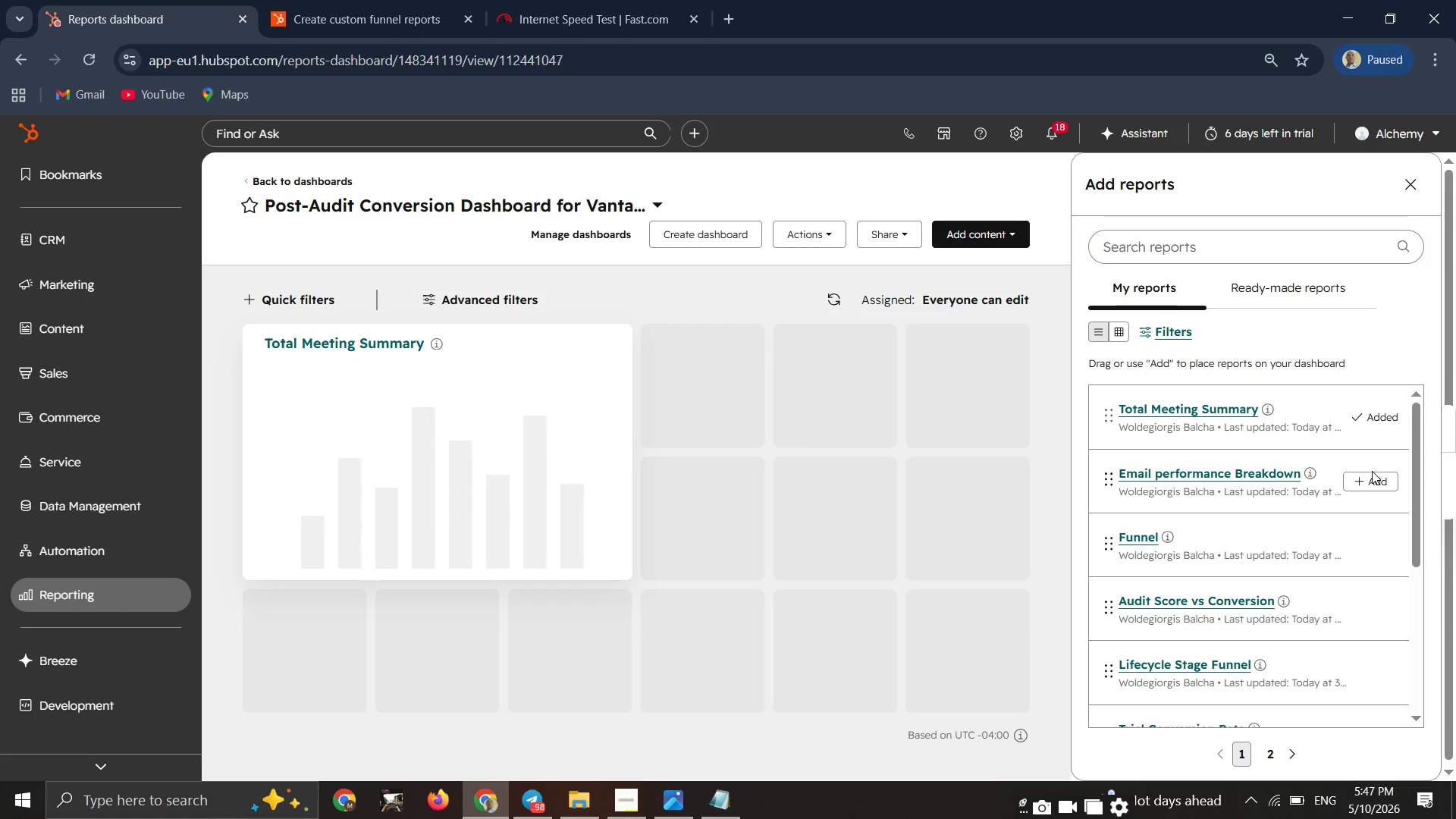 
left_click([1371, 478])
 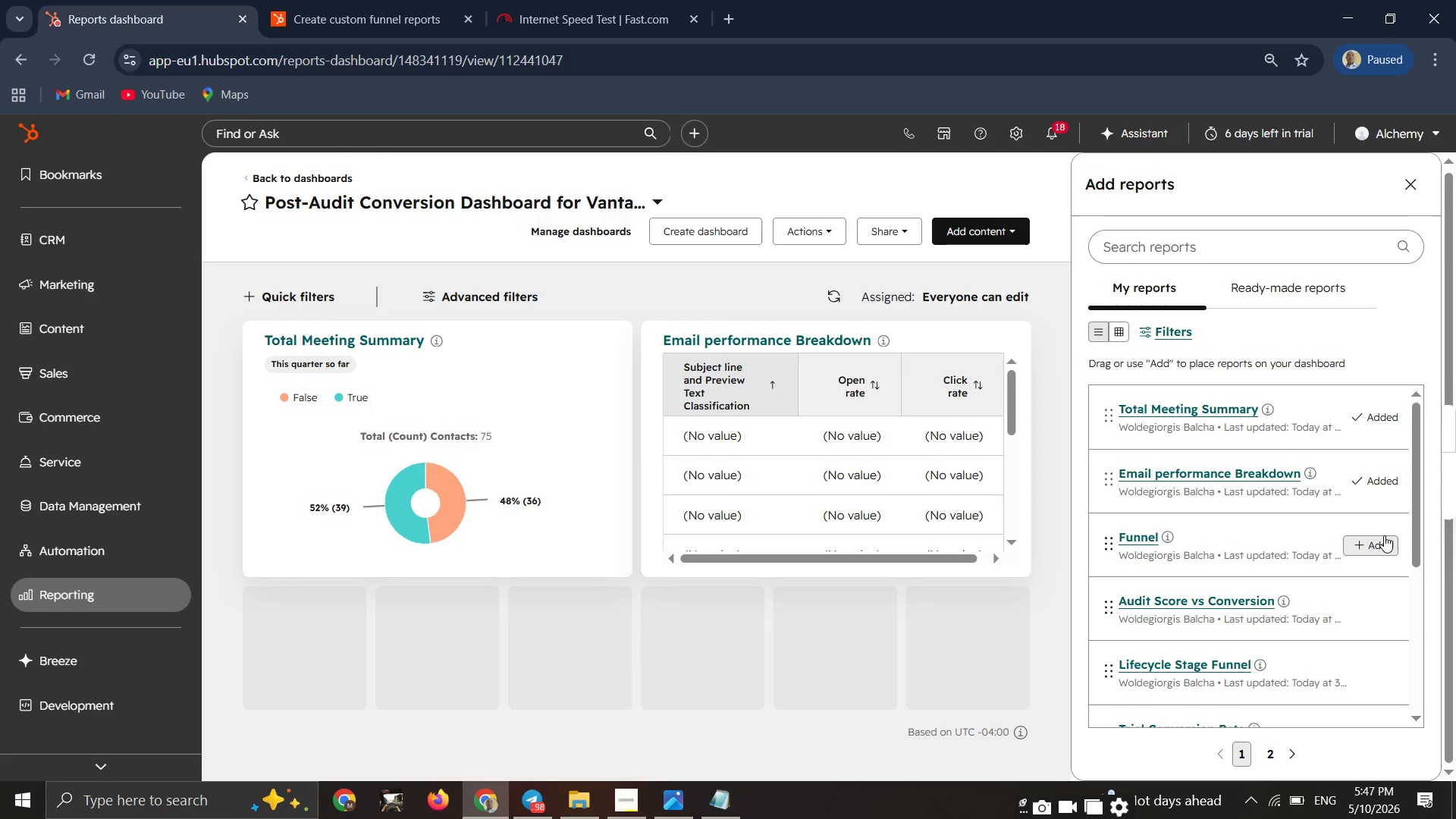 
wait(19.56)
 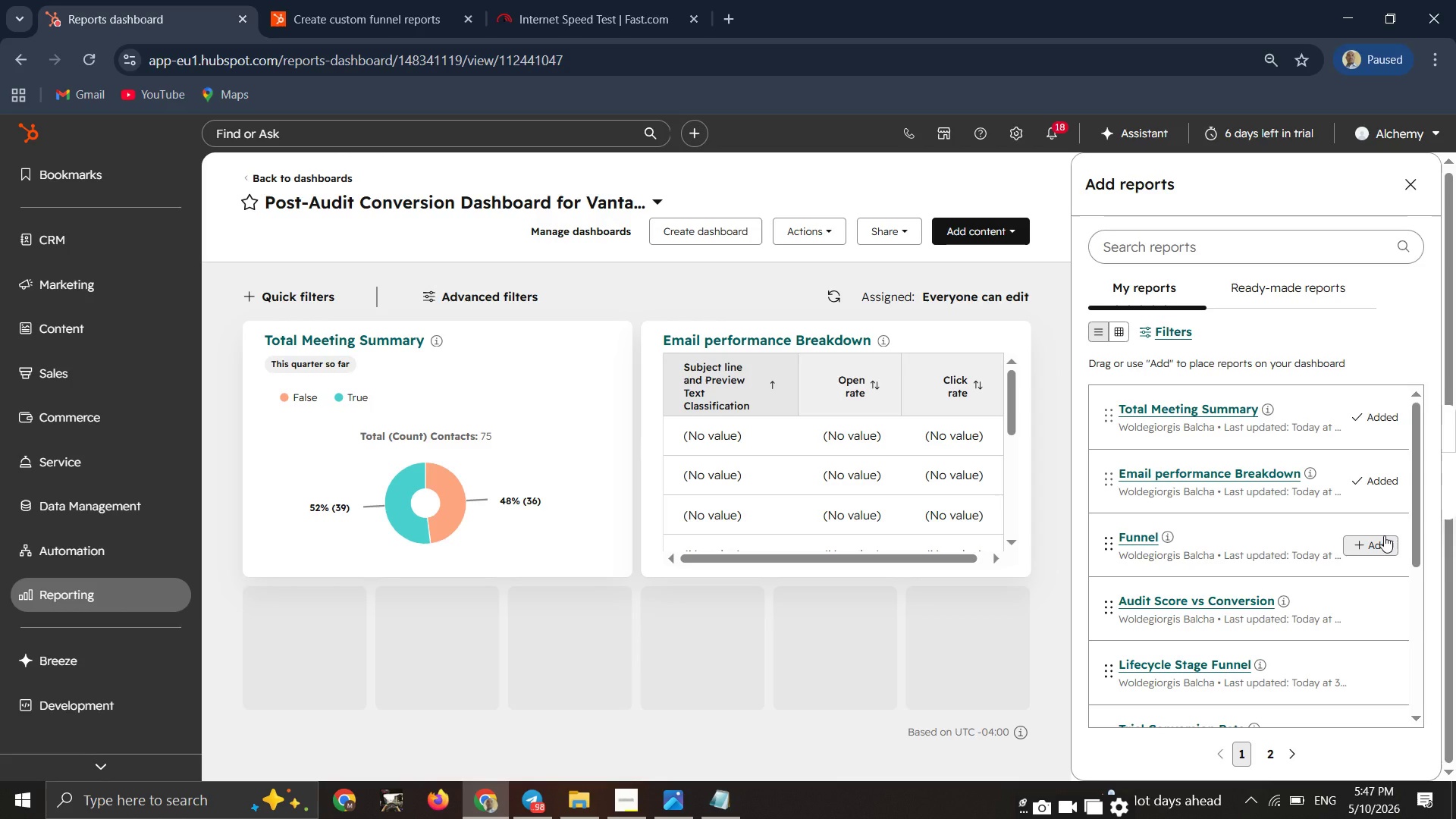 
left_click([1368, 550])
 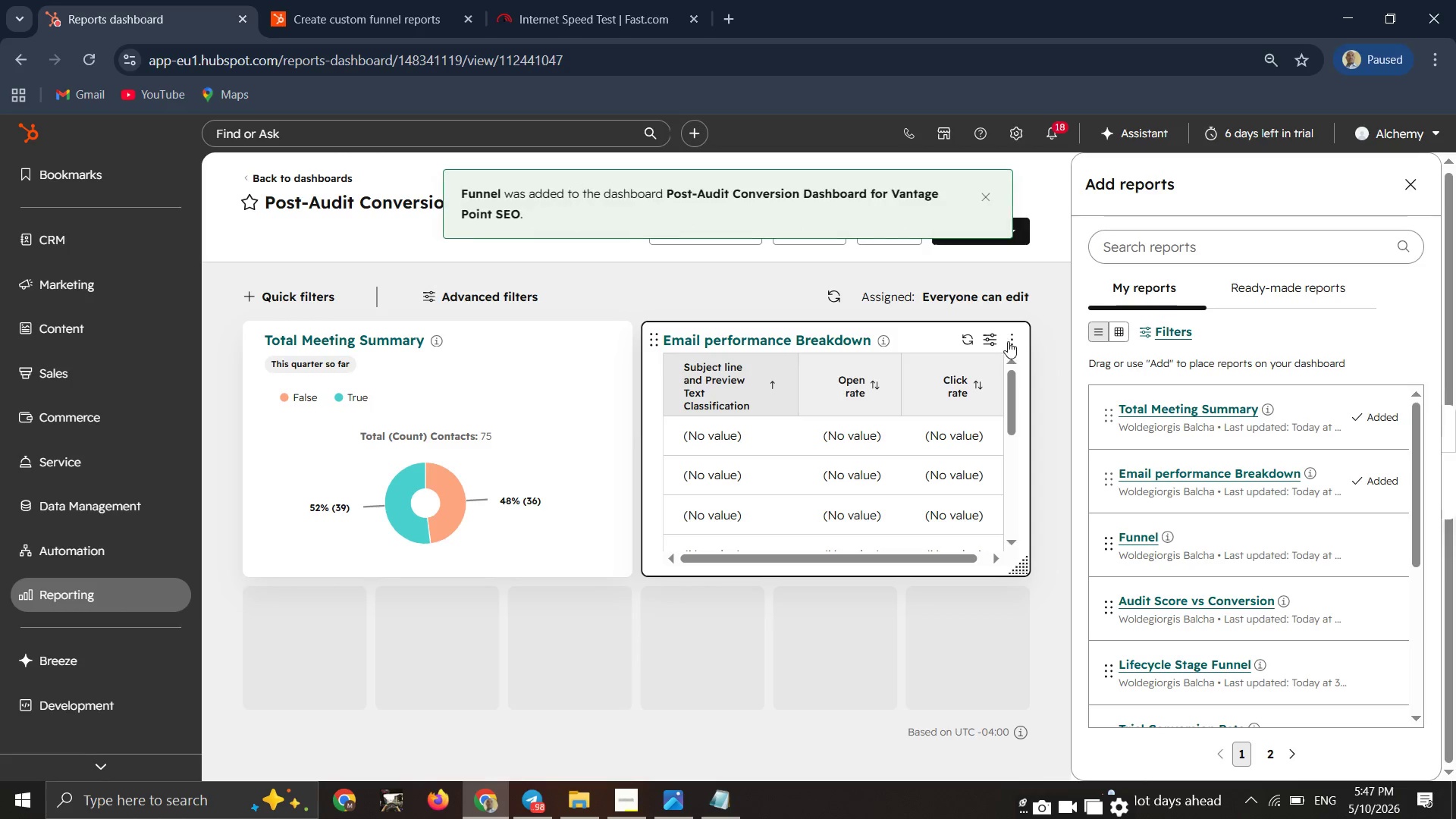 
left_click([1008, 341])
 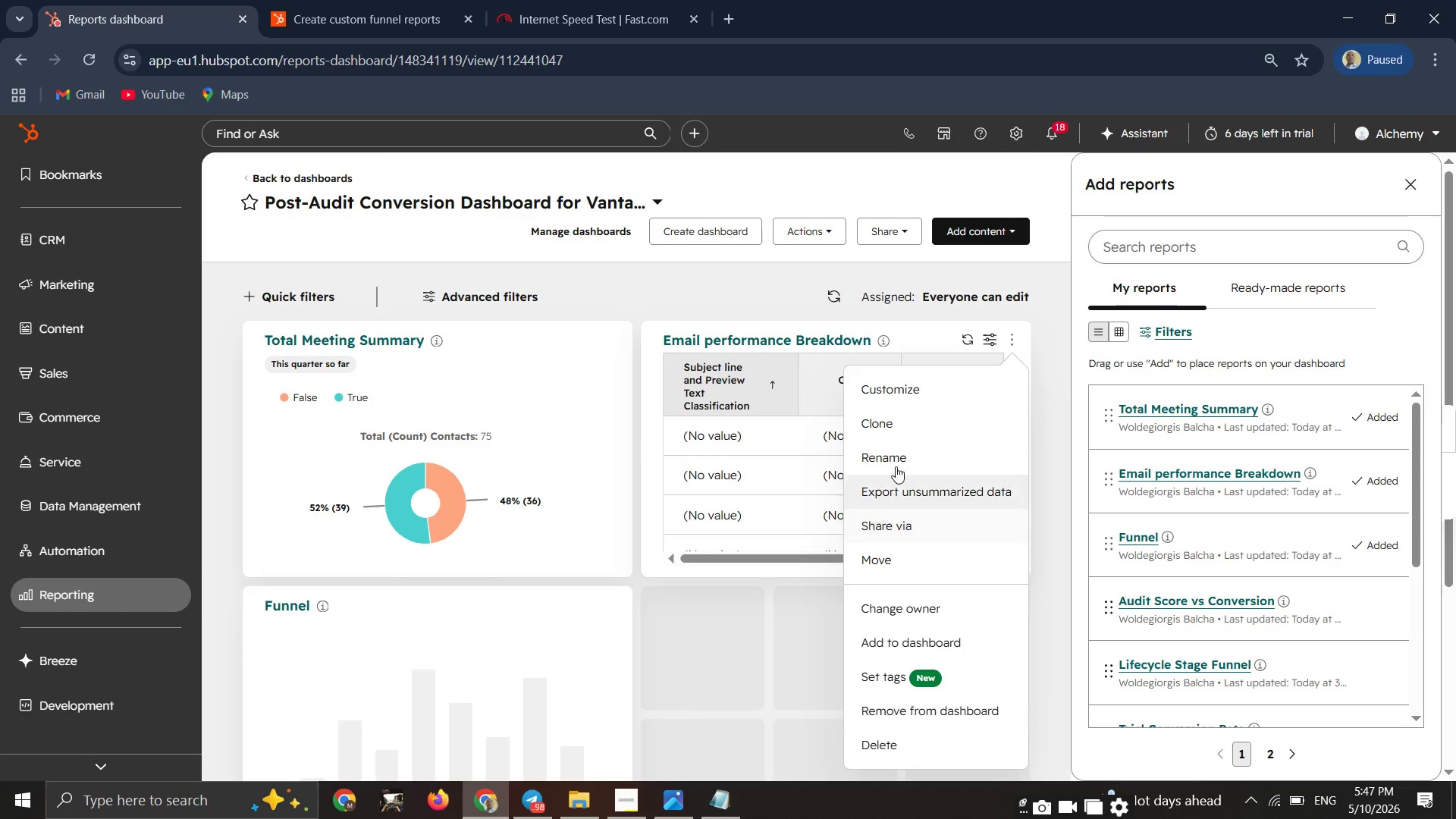 
wait(7.17)
 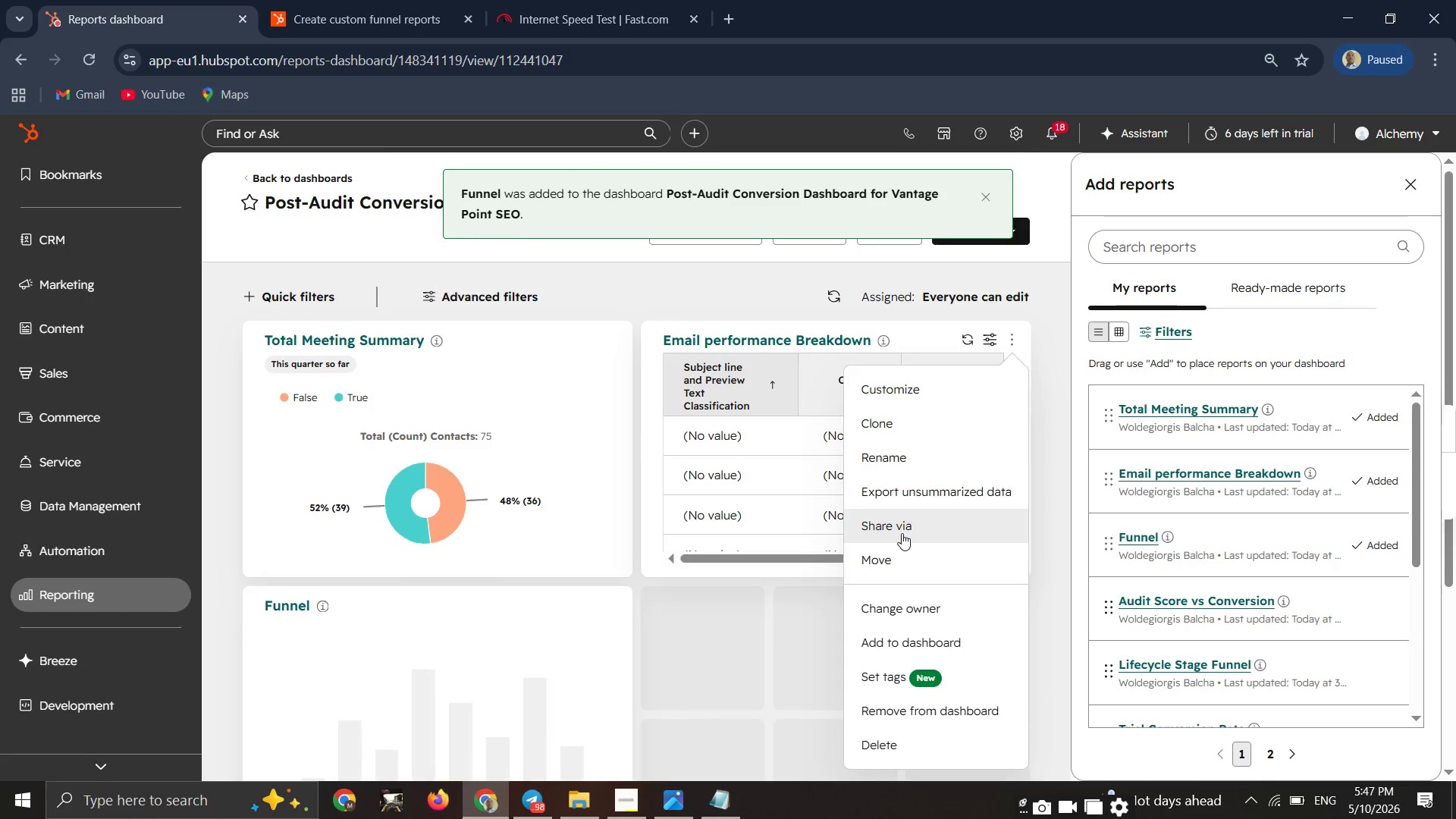 
left_click([885, 742])
 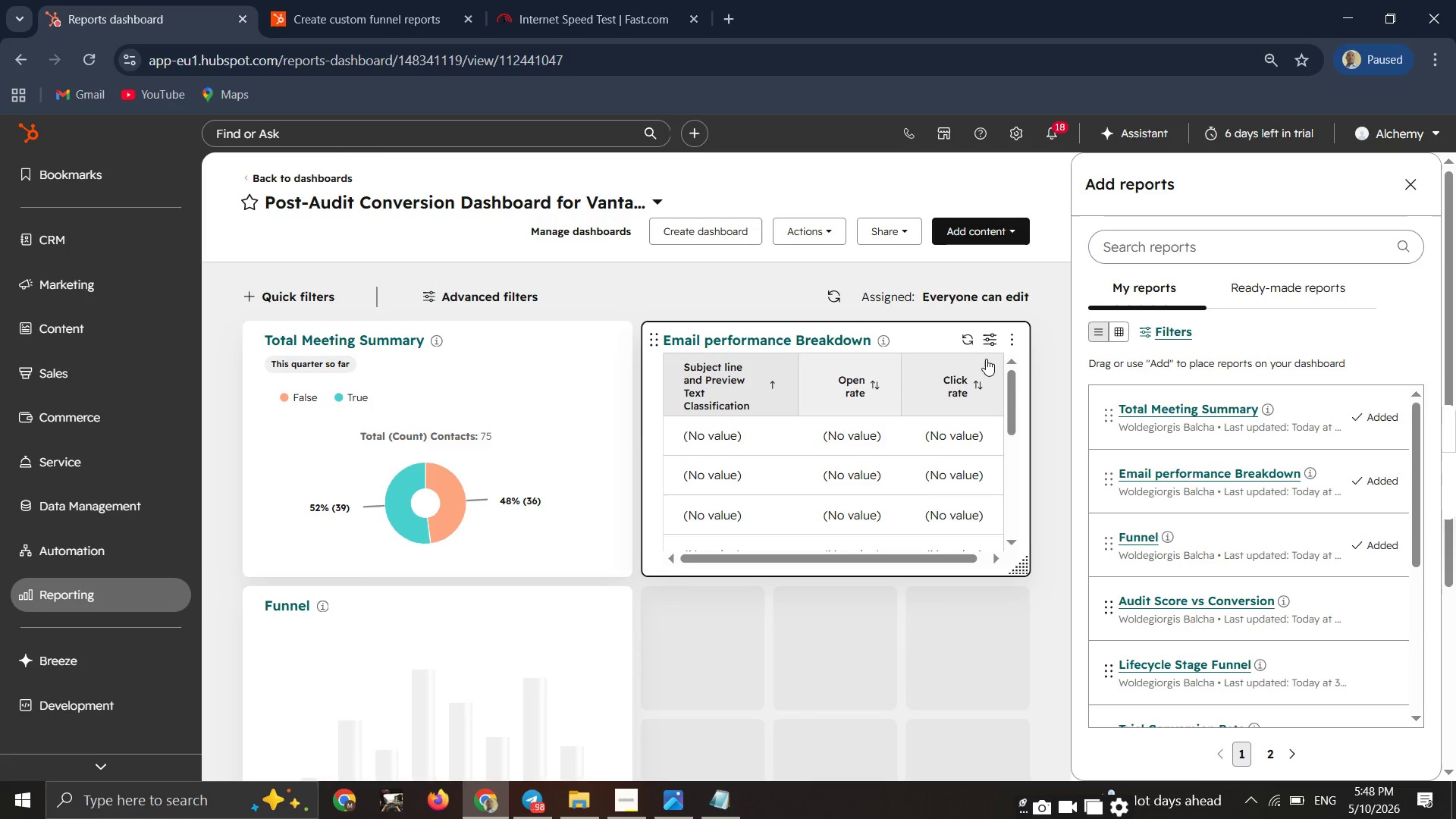 
wait(11.5)
 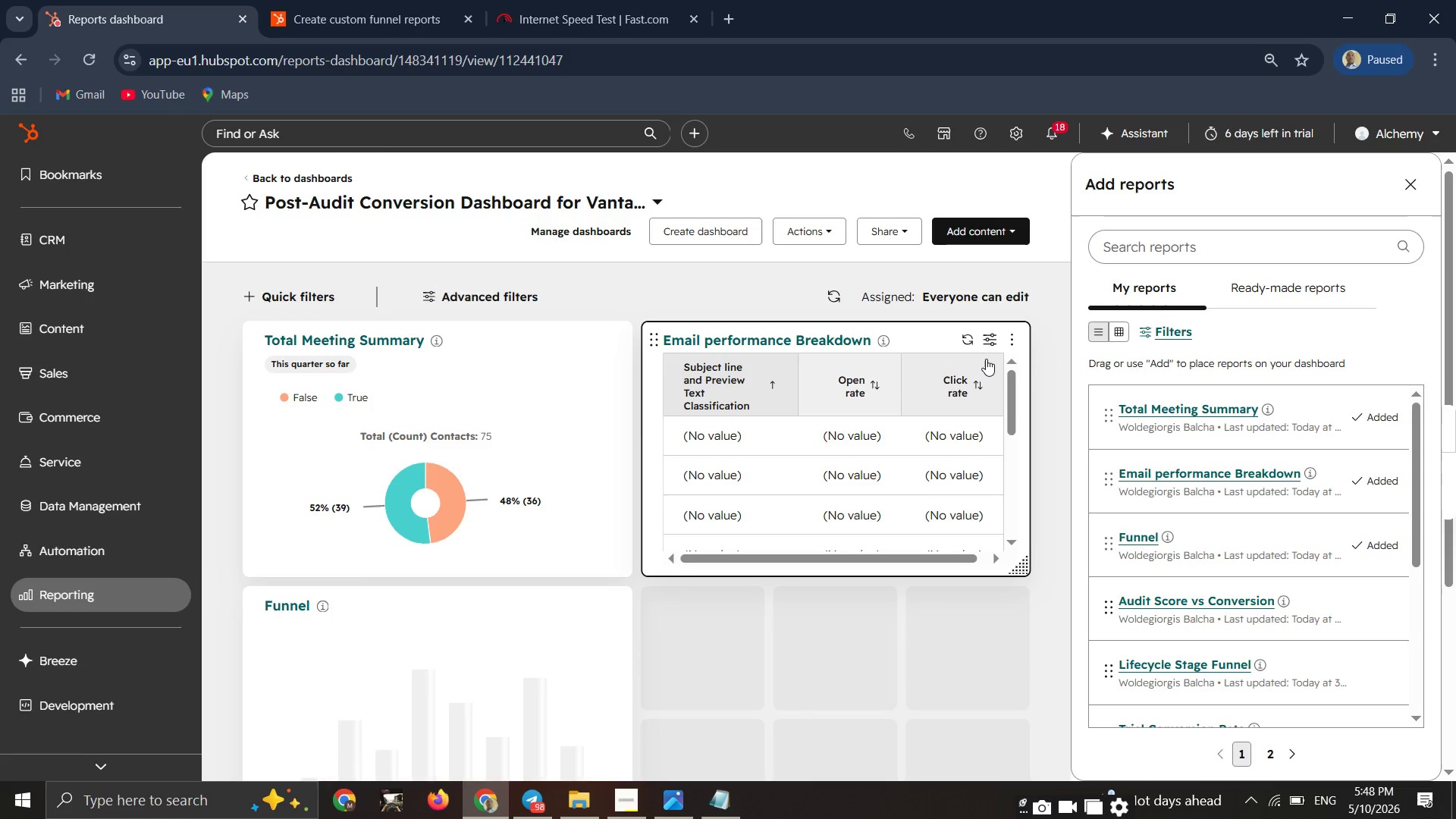 
left_click([1012, 338])
 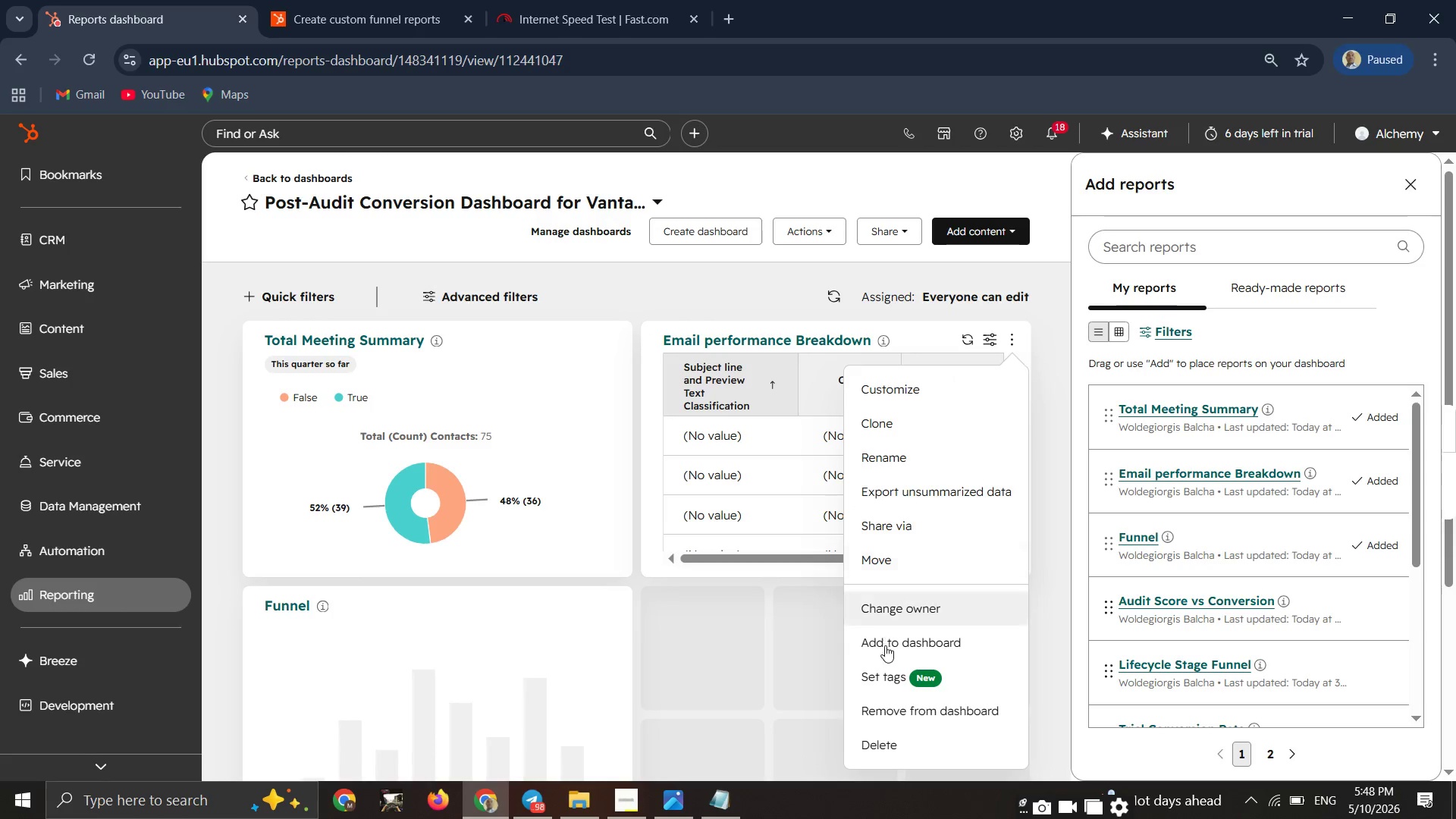 
left_click([900, 749])
 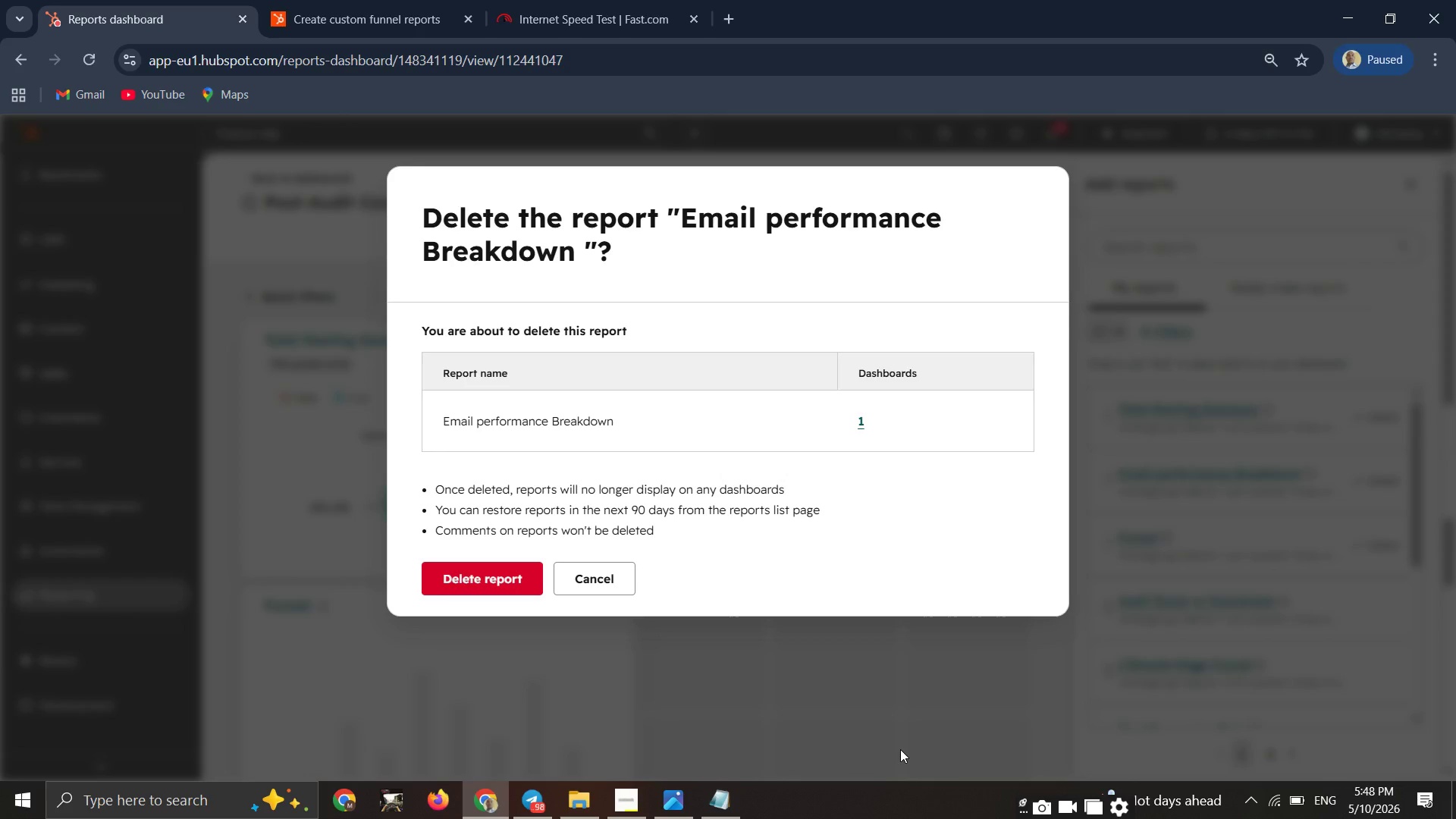 
wait(5.73)
 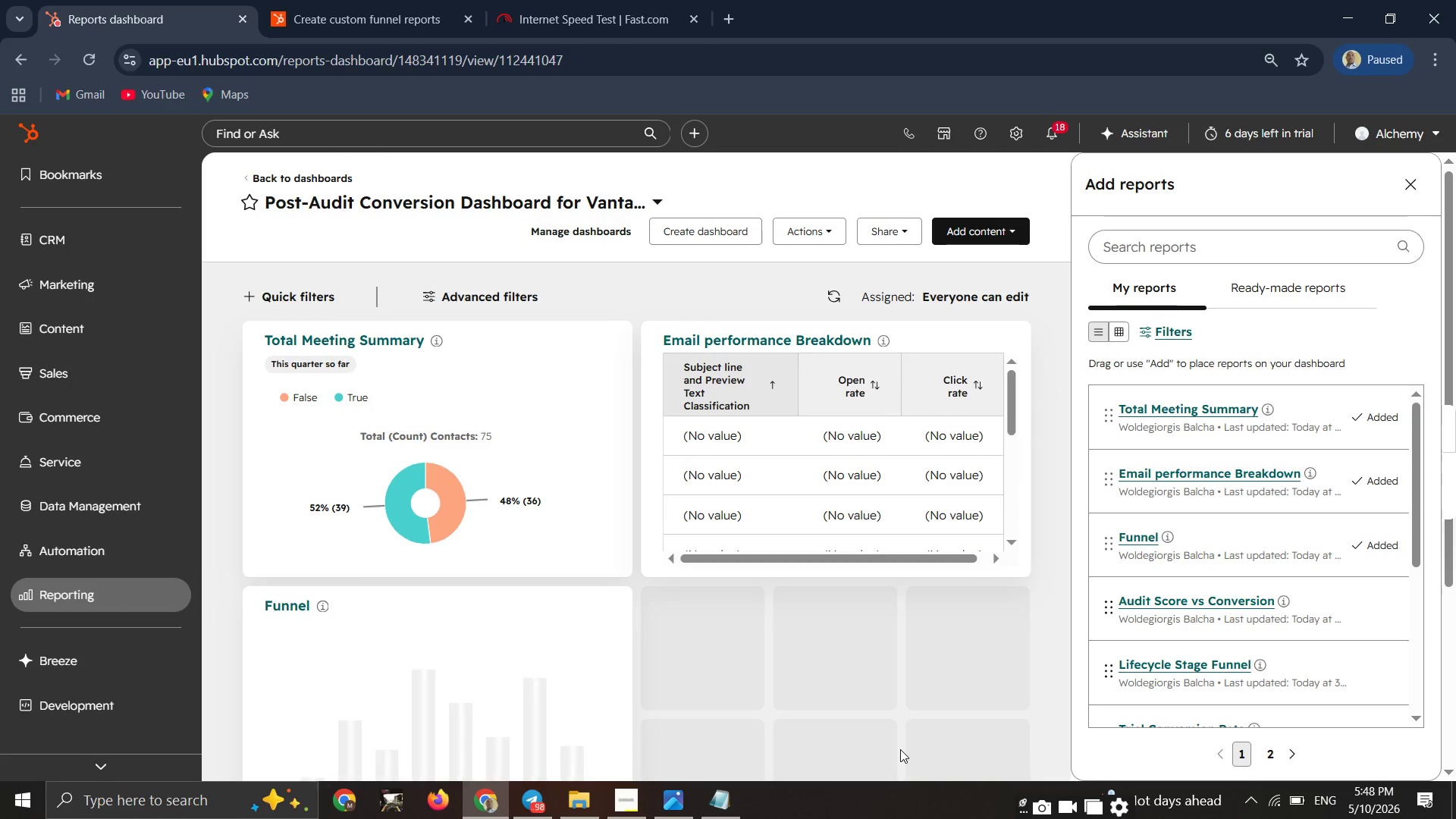 
left_click([477, 567])
 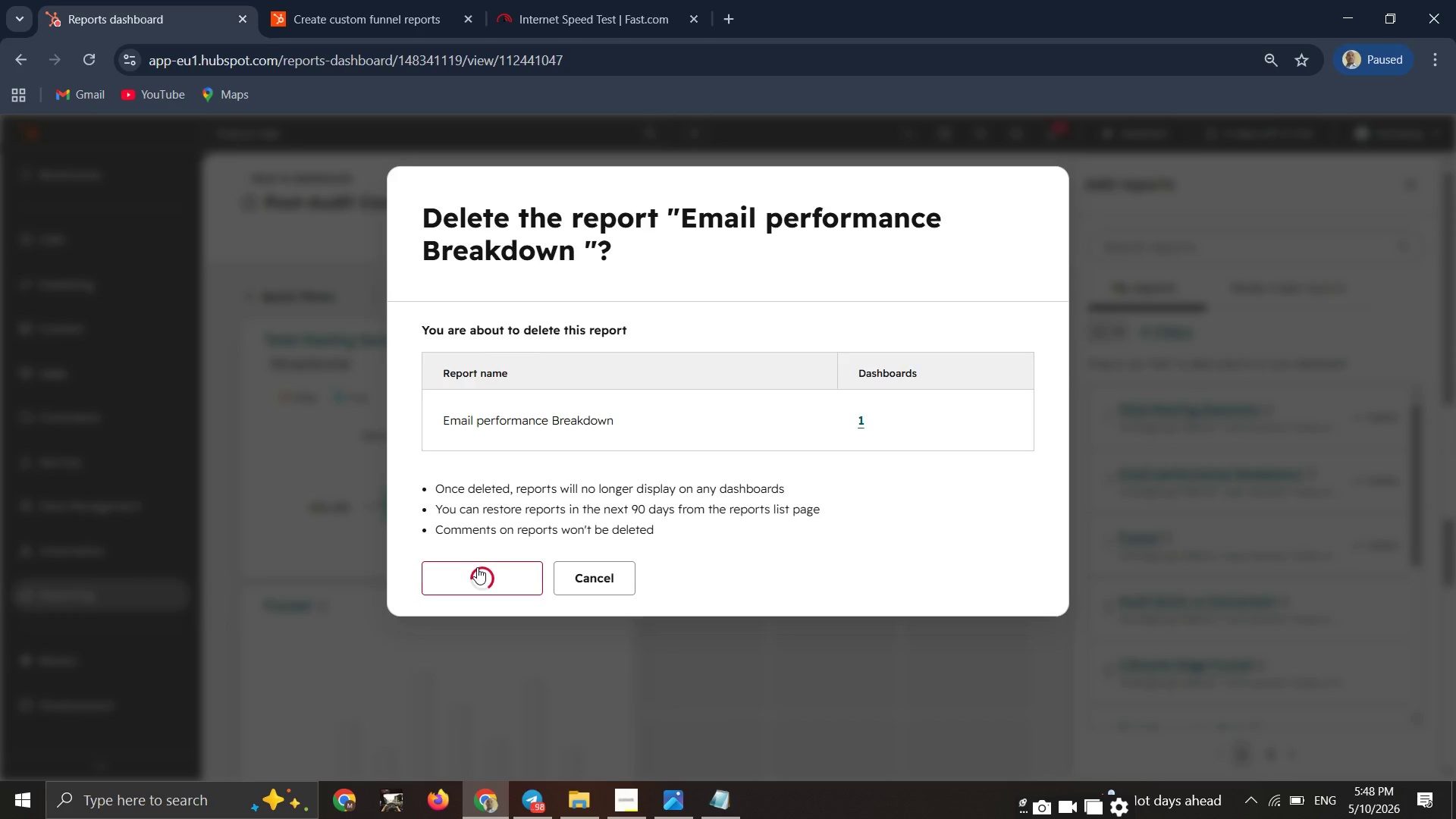 
wait(15.14)
 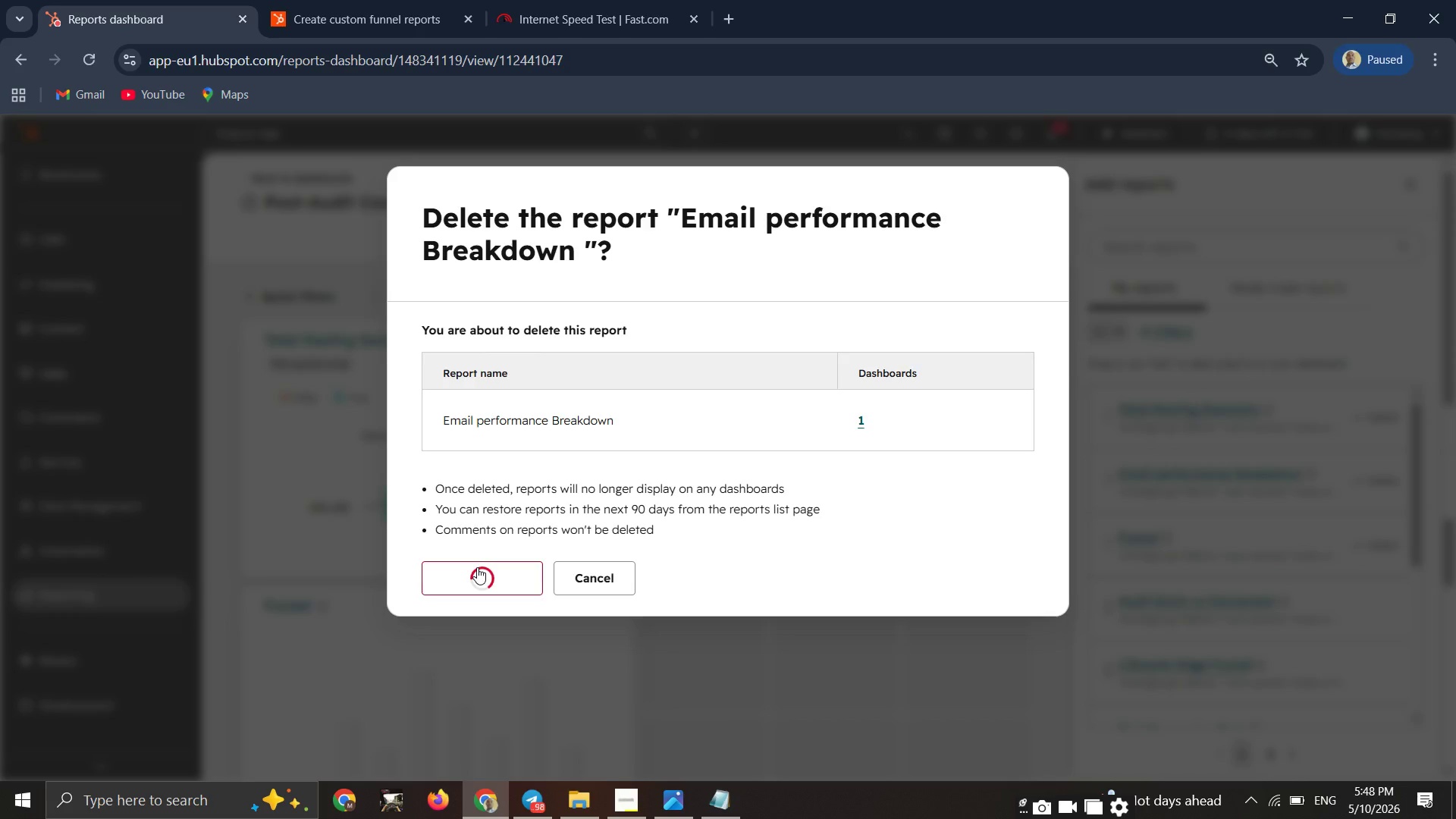 
left_click([592, 580])
 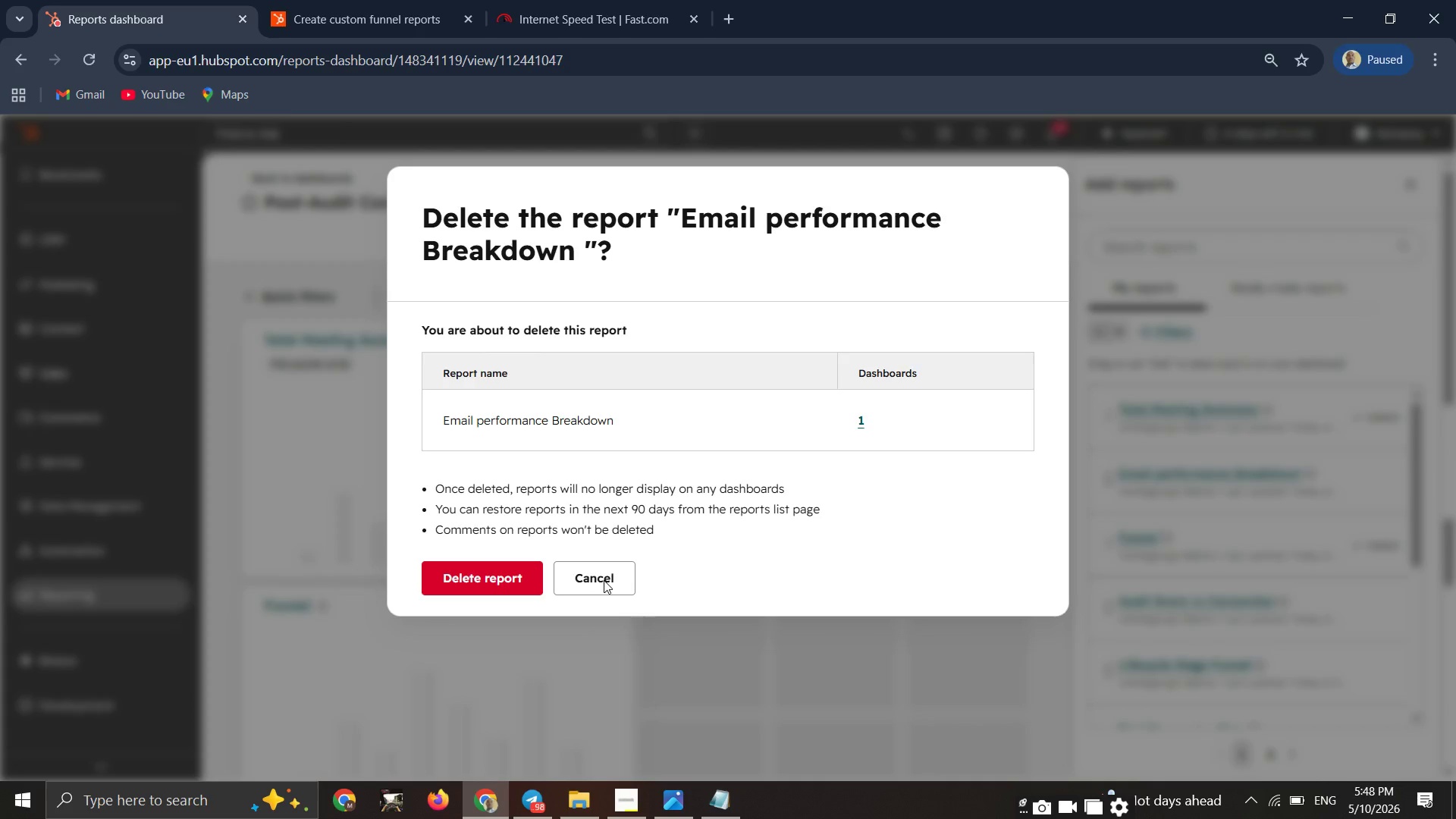 
left_click([615, 582])
 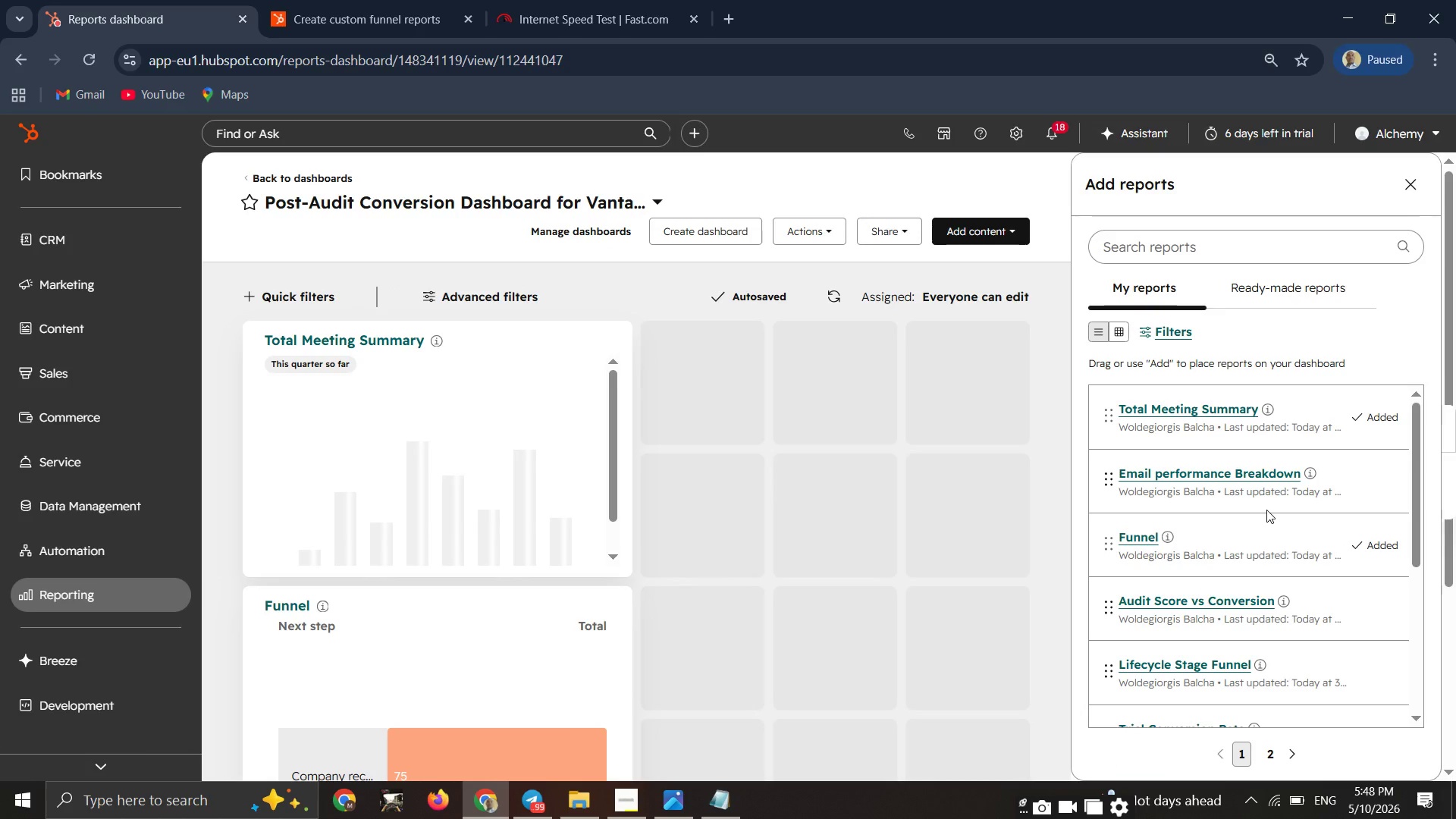 
scroll: coordinate [728, 645], scroll_direction: down, amount: 2.0
 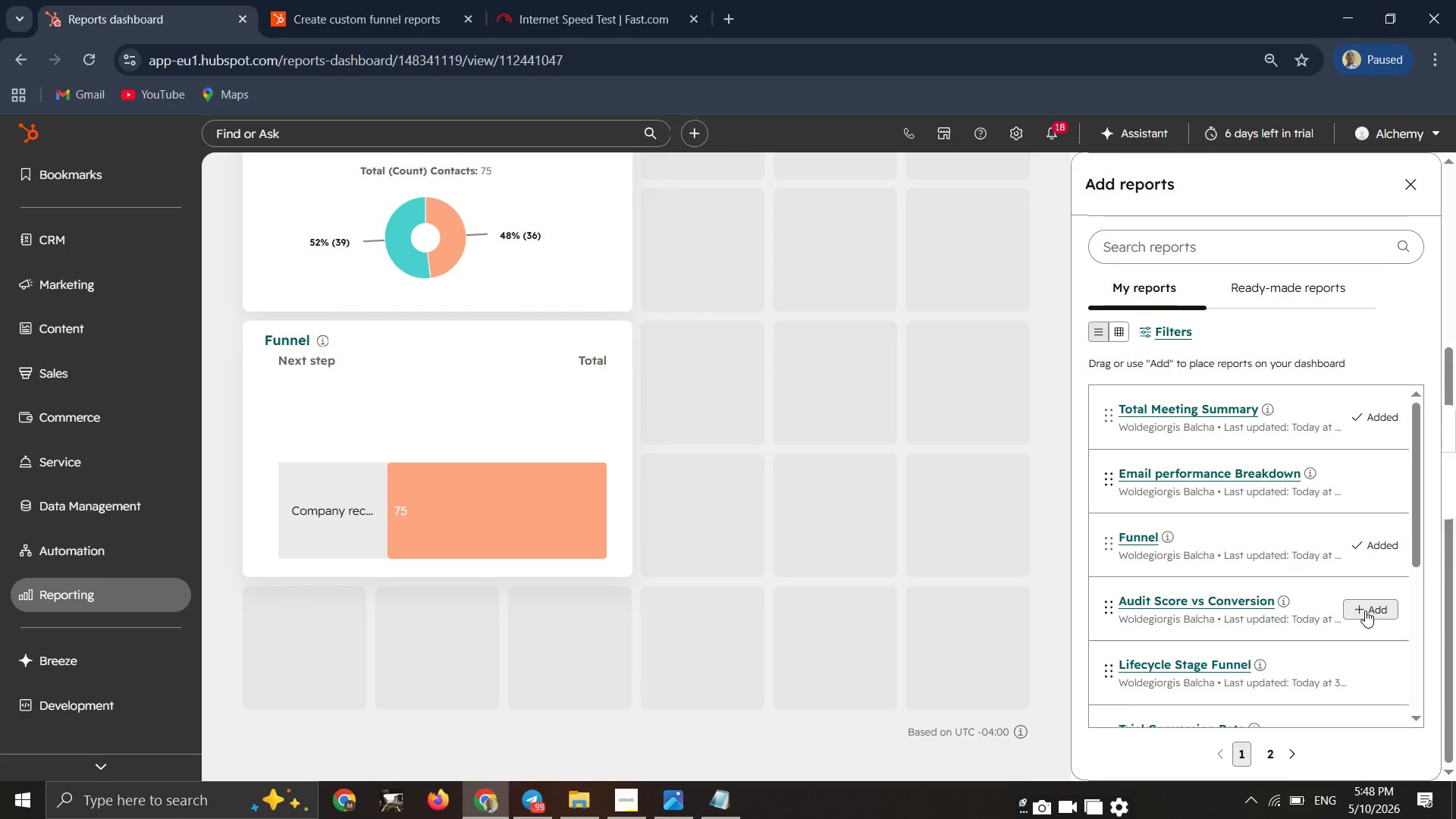 
left_click([1367, 612])
 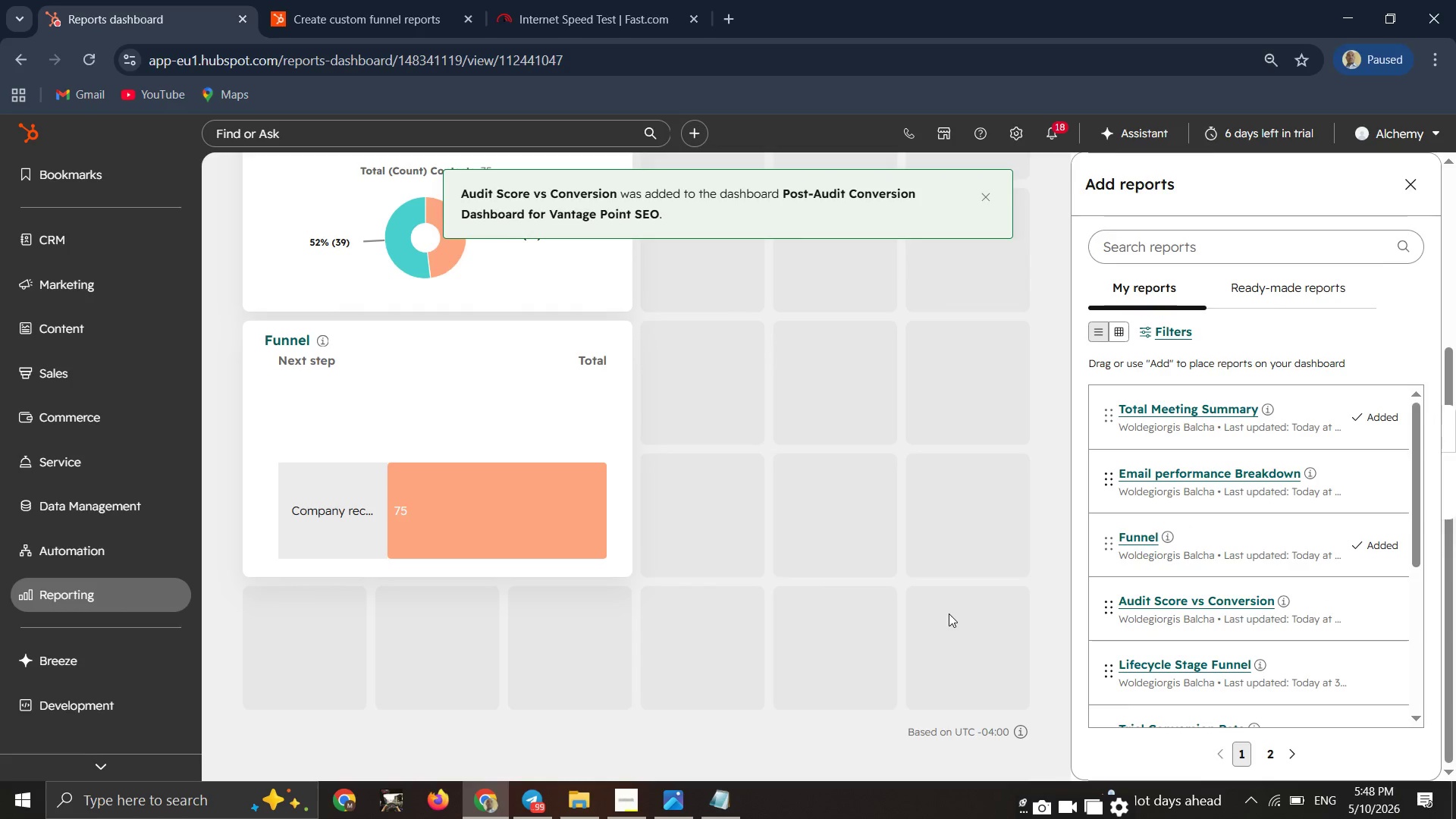 
scroll: coordinate [935, 601], scroll_direction: up, amount: 1.0
 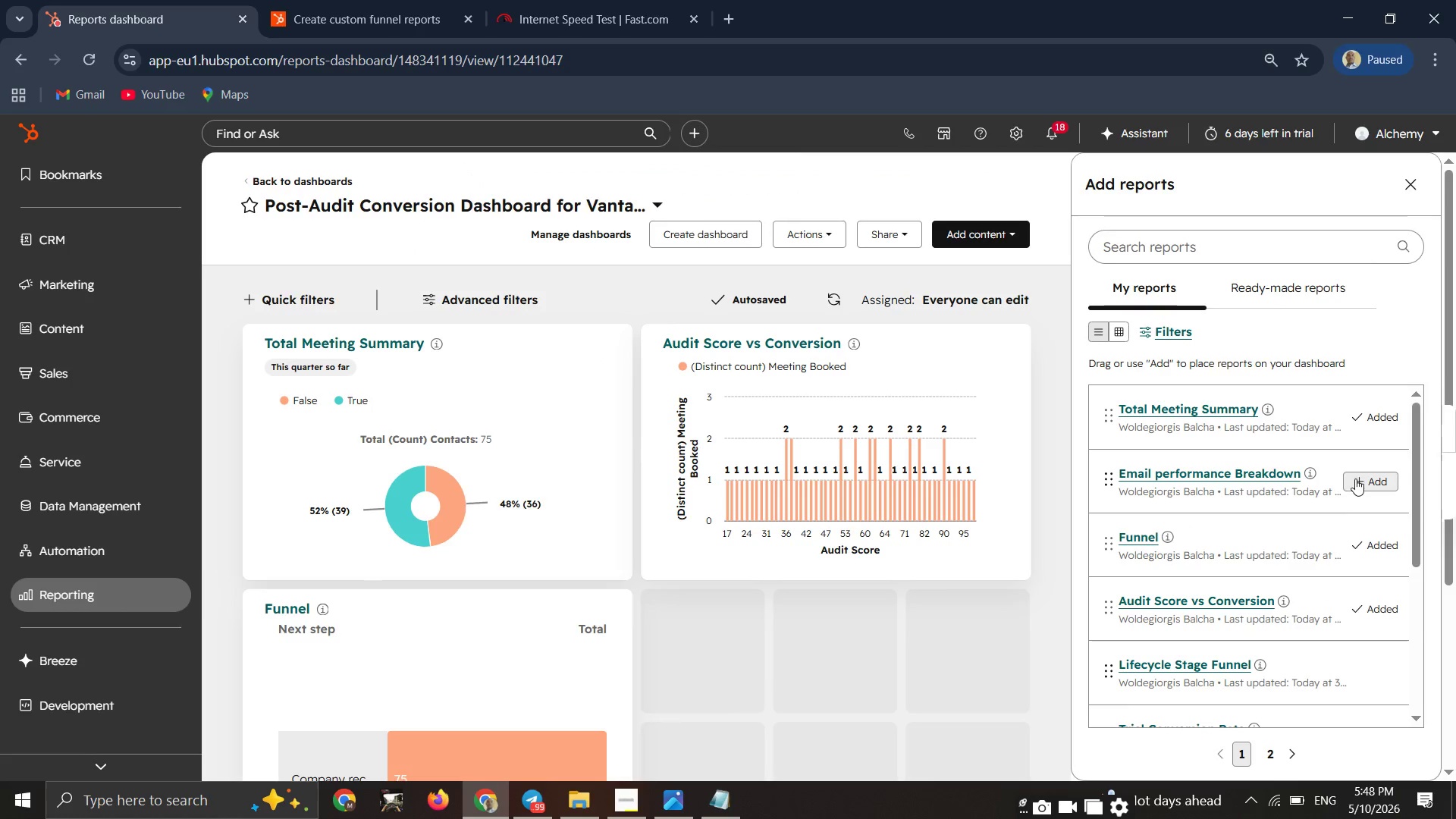 
left_click([1355, 478])
 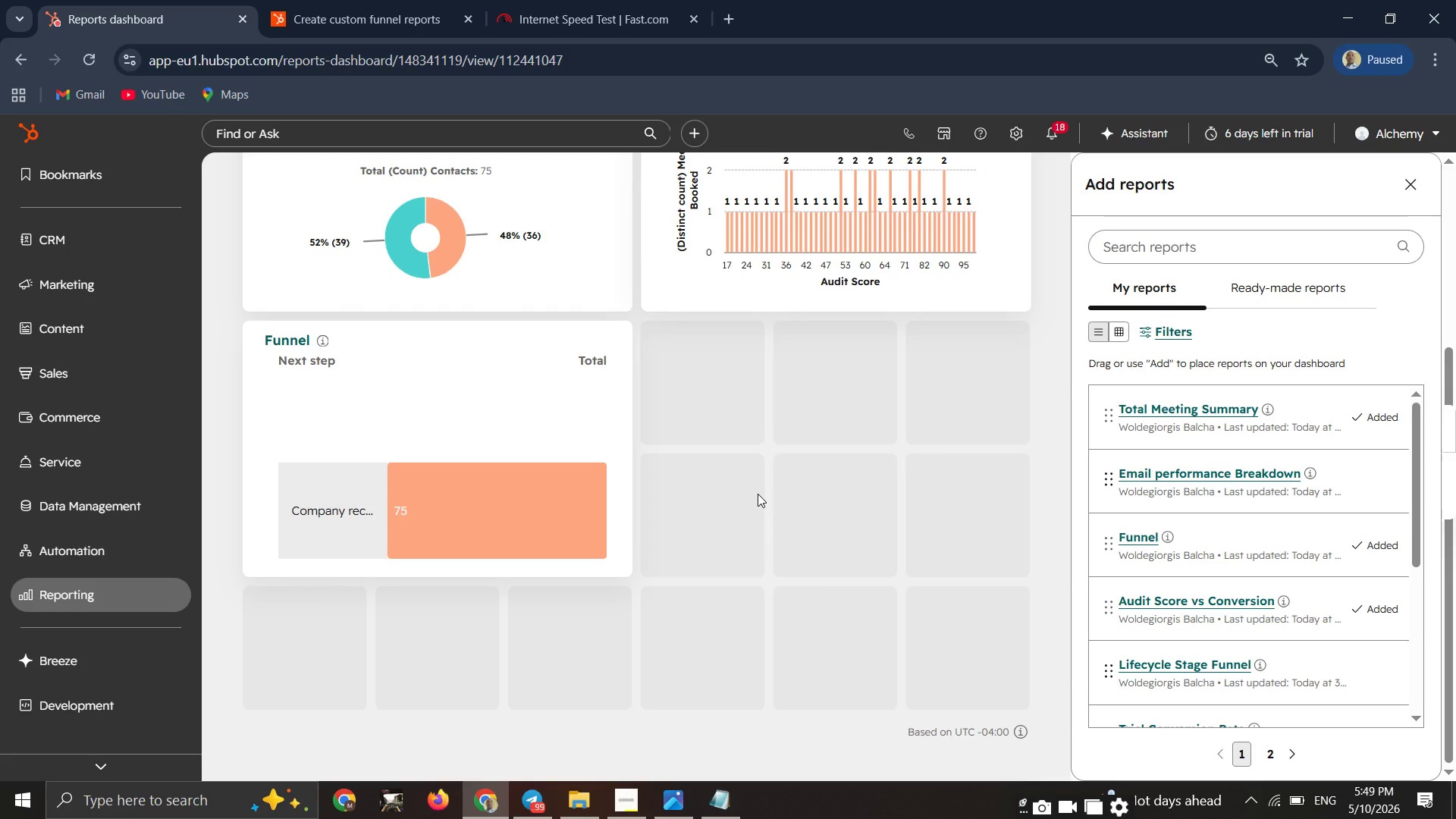 
wait(21.47)
 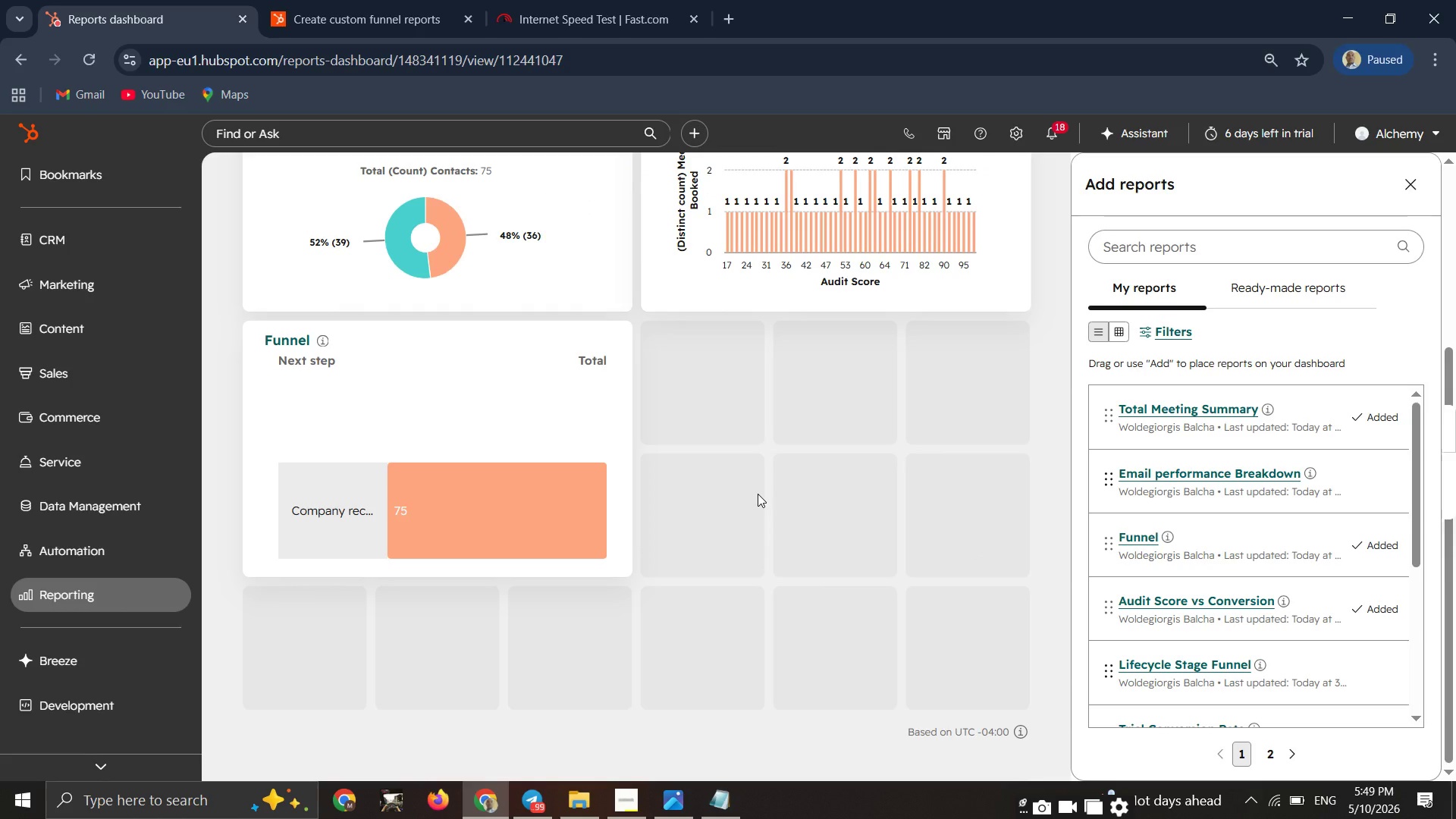 
left_click([1376, 475])
 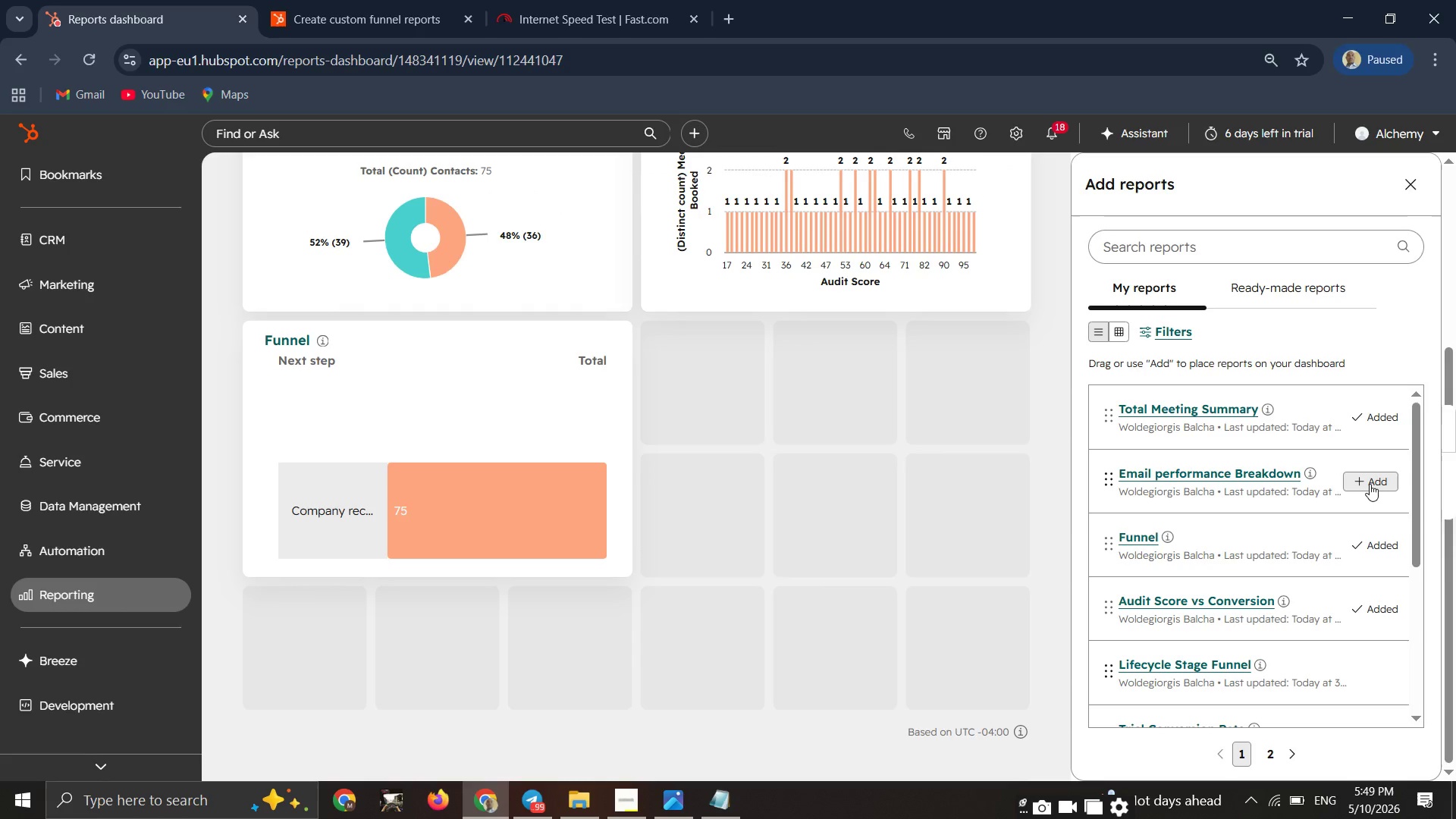 
wait(10.2)
 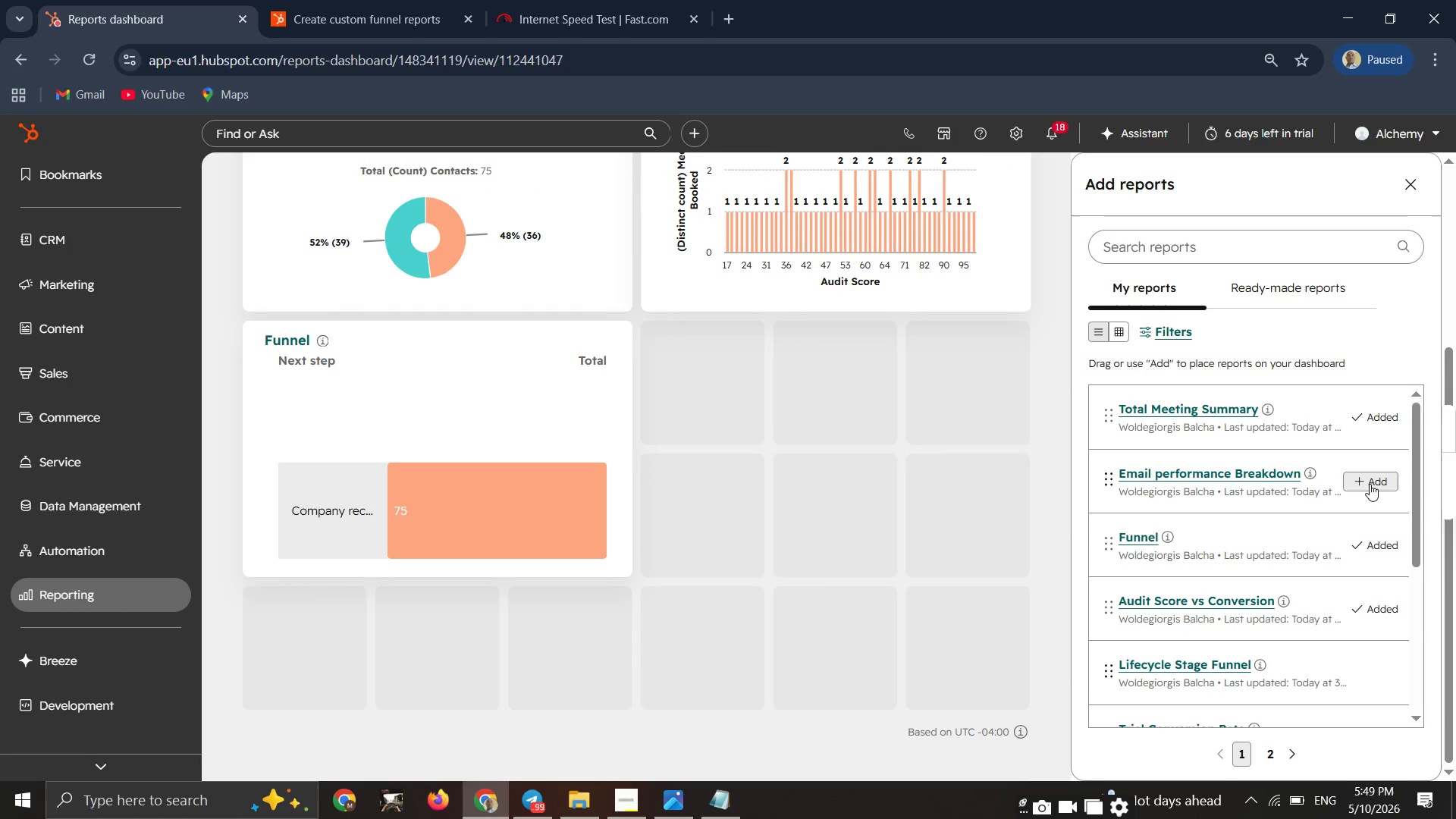 
scroll: coordinate [905, 518], scroll_direction: up, amount: 2.0
 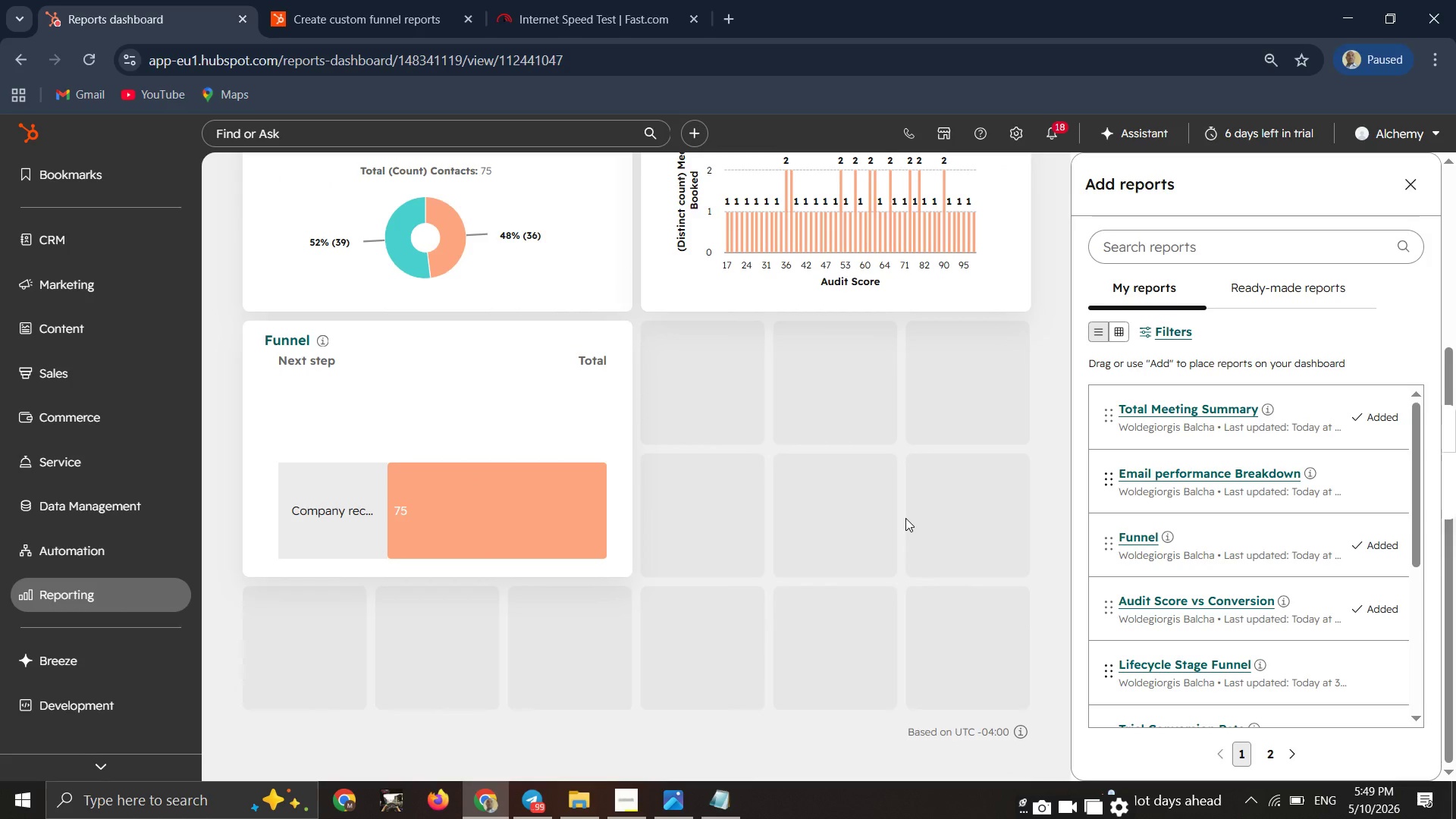 
scroll: coordinate [905, 518], scroll_direction: none, amount: 0.0
 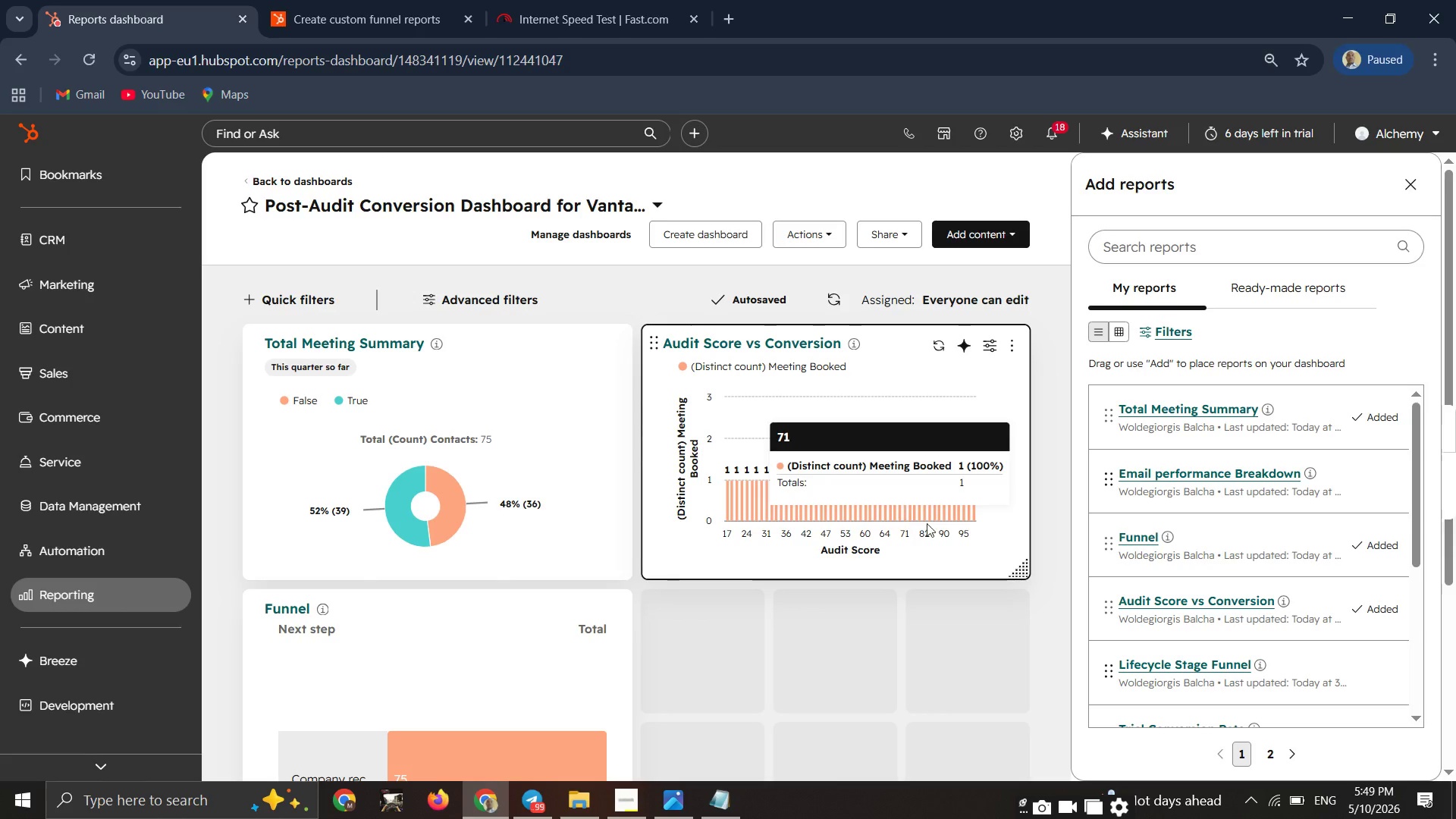 
key(F11)
 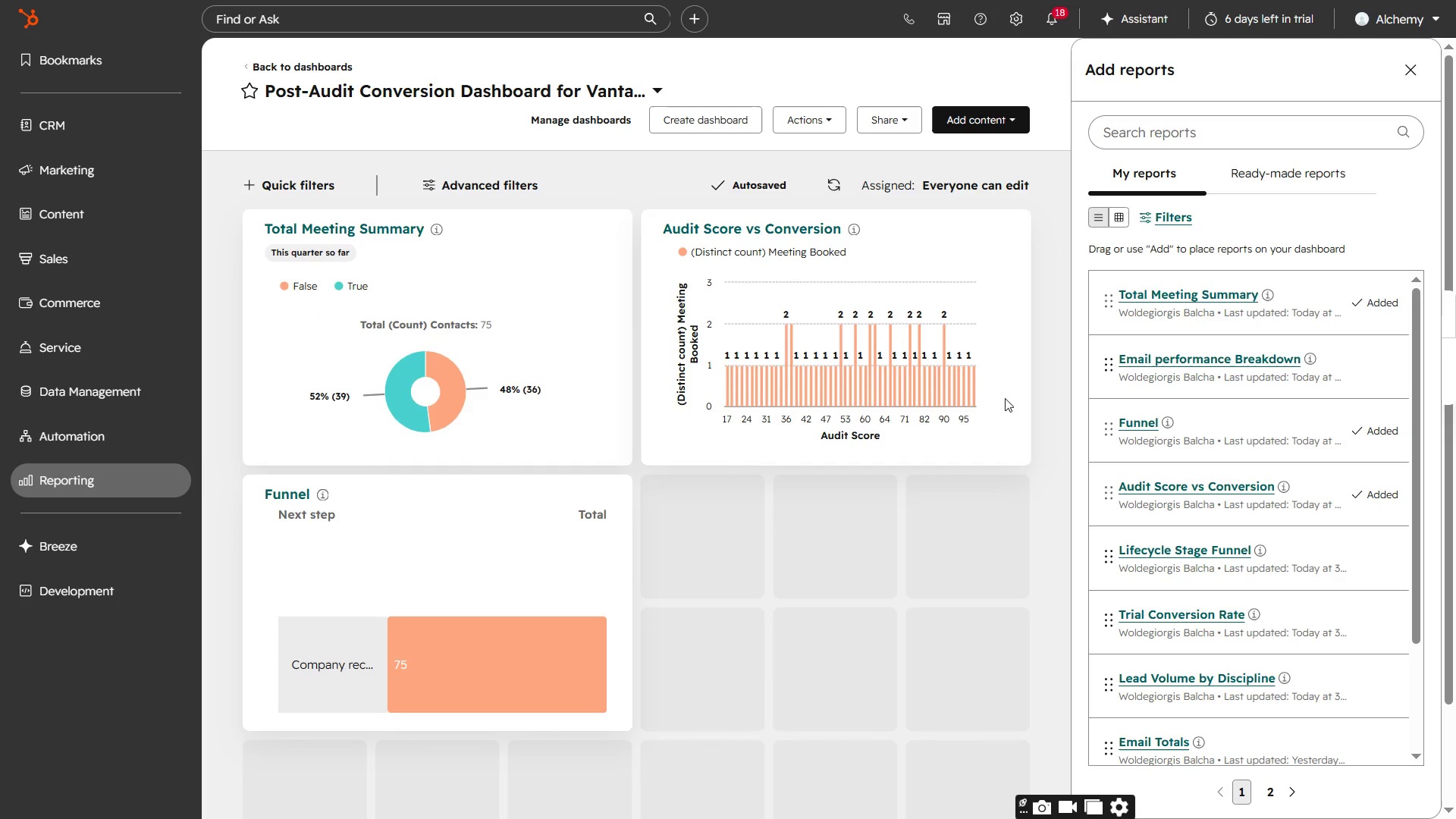 
wait(6.23)
 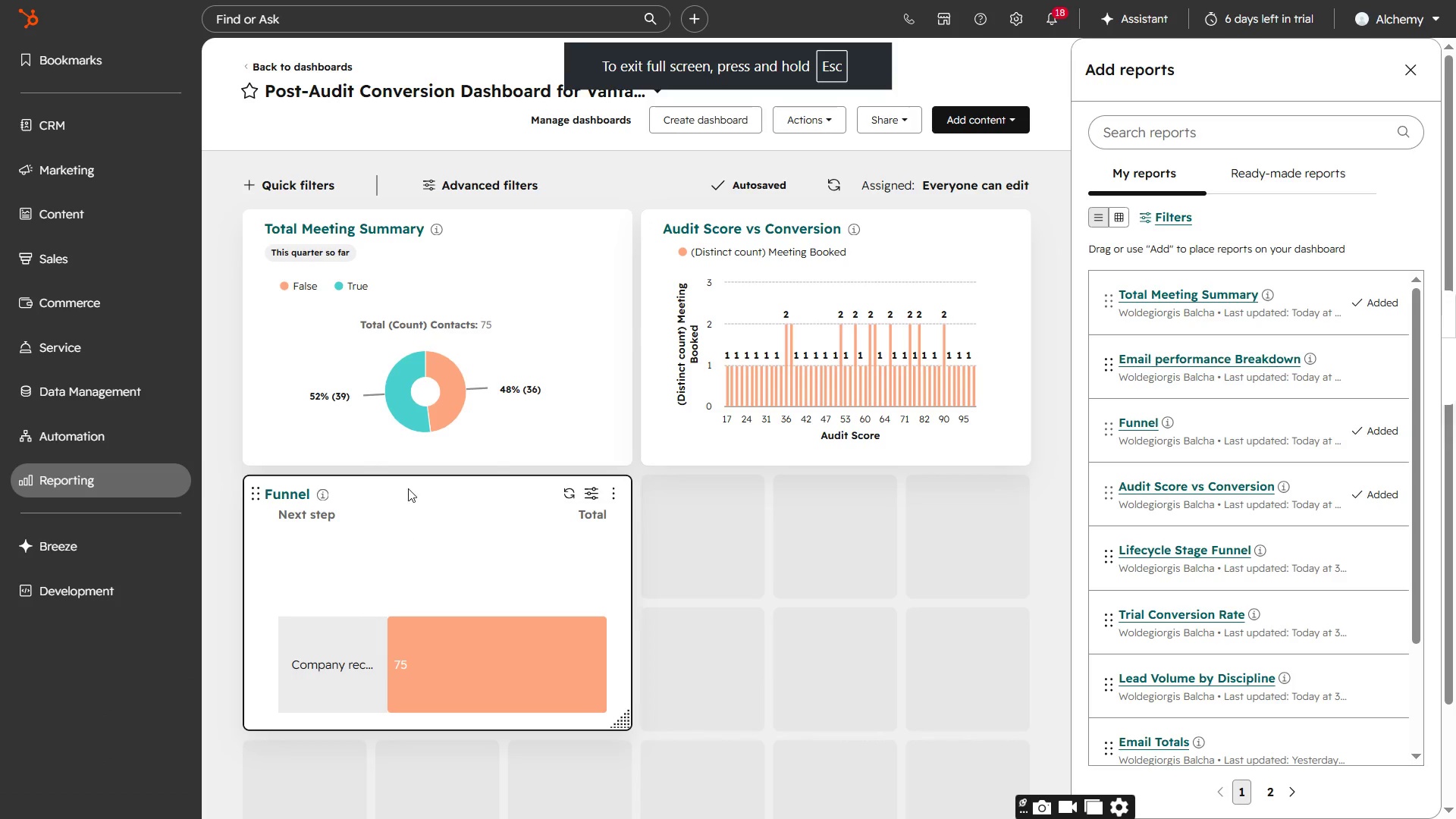 
left_click([1373, 362])
 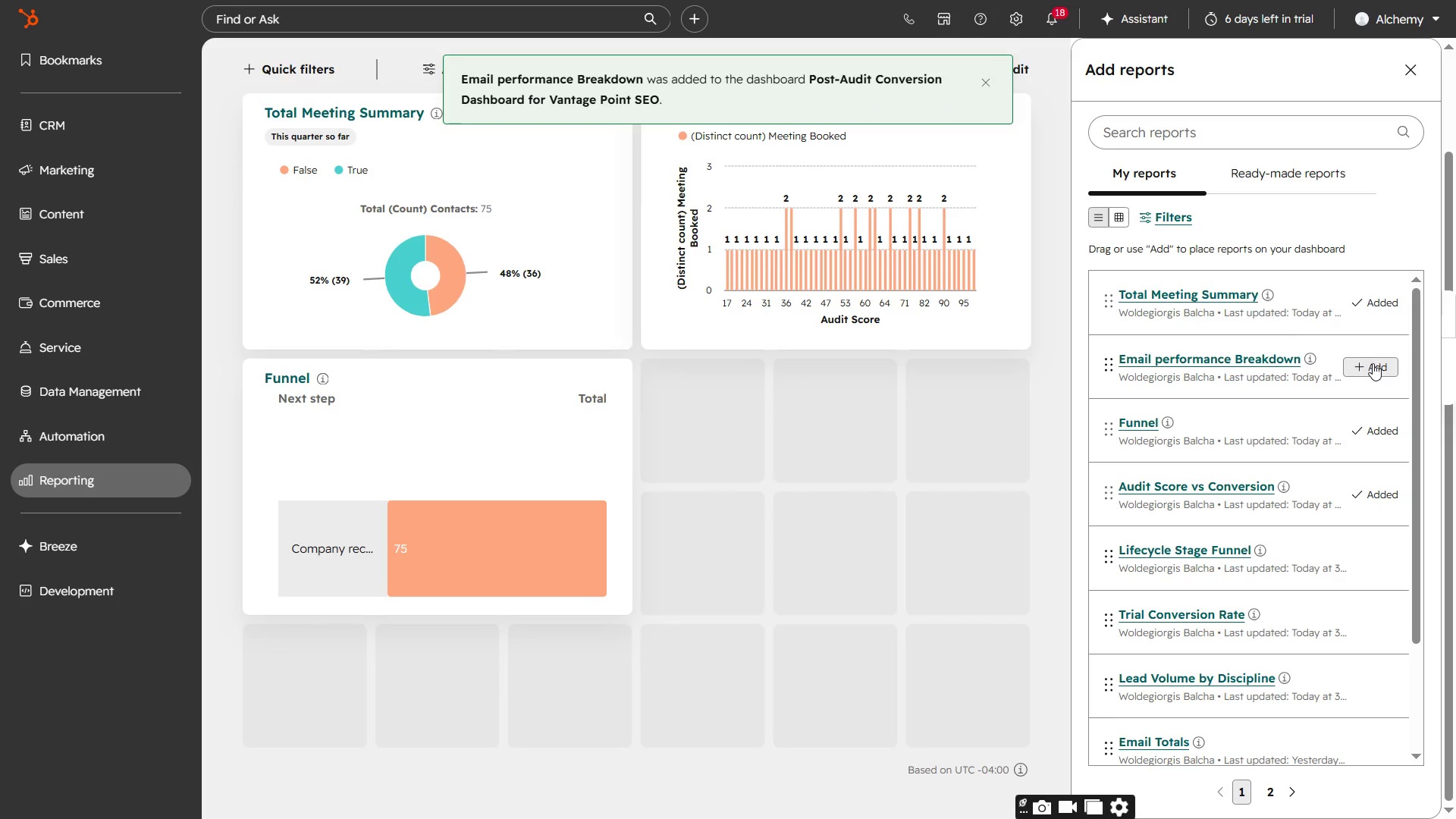 
key(F11)
 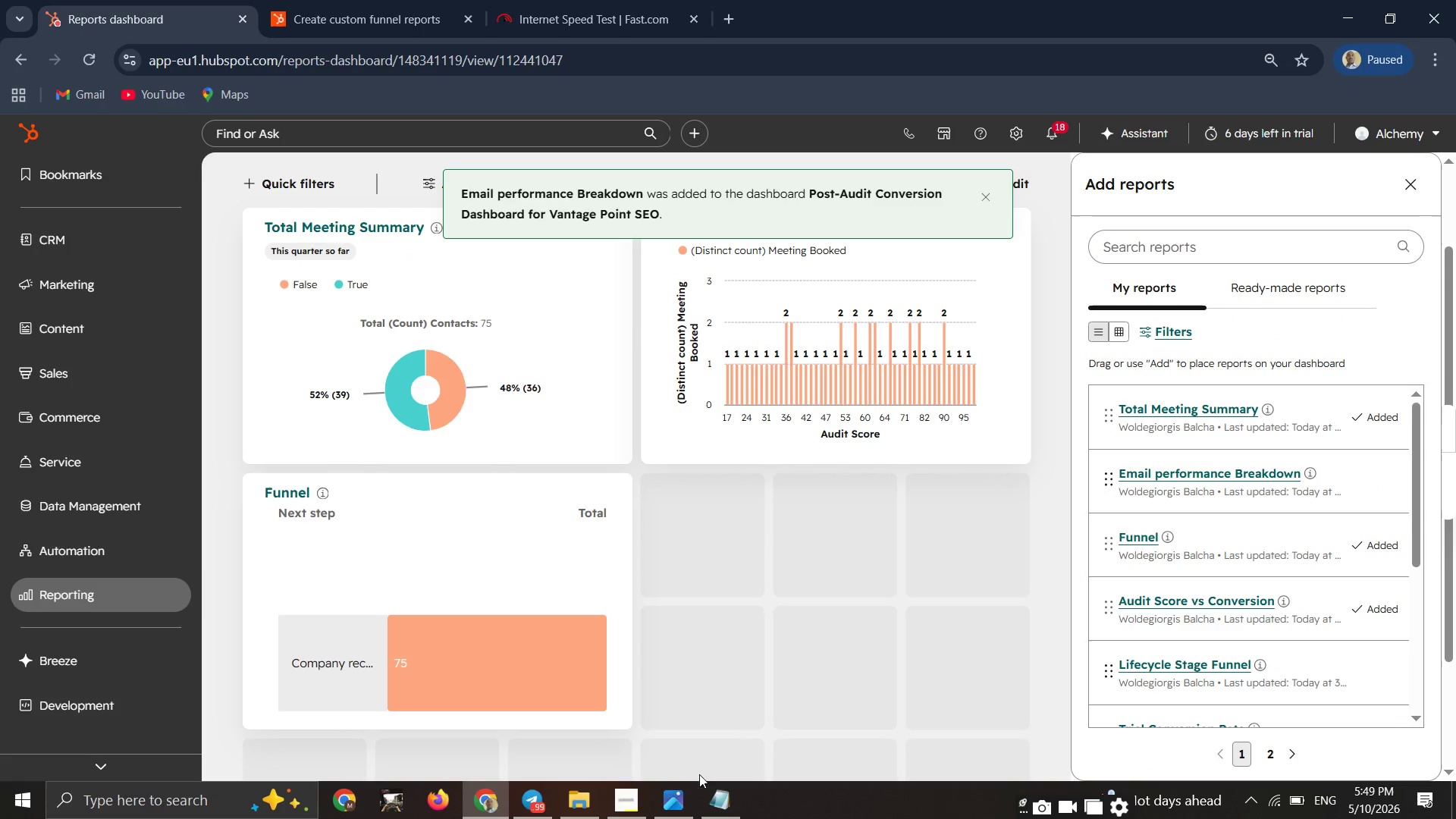 
left_click([619, 792])